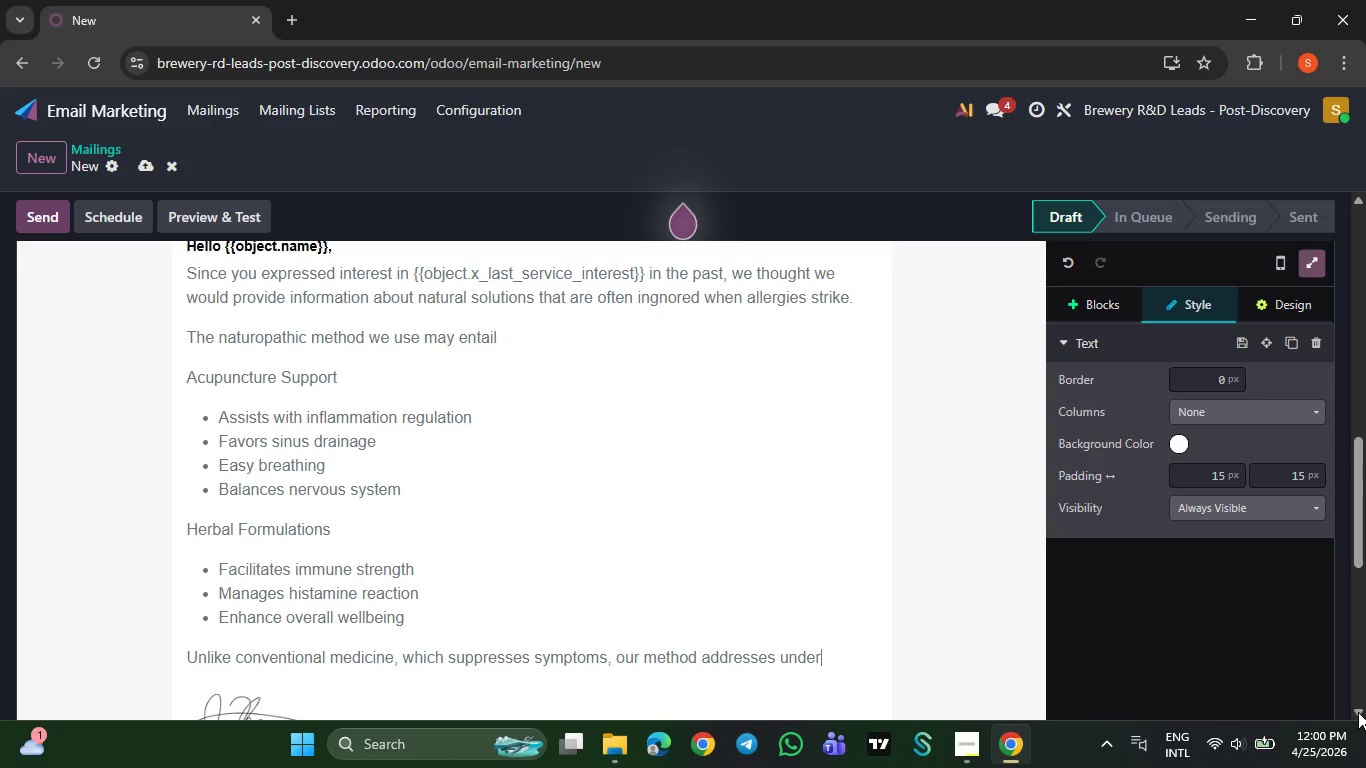 
type(imba)
 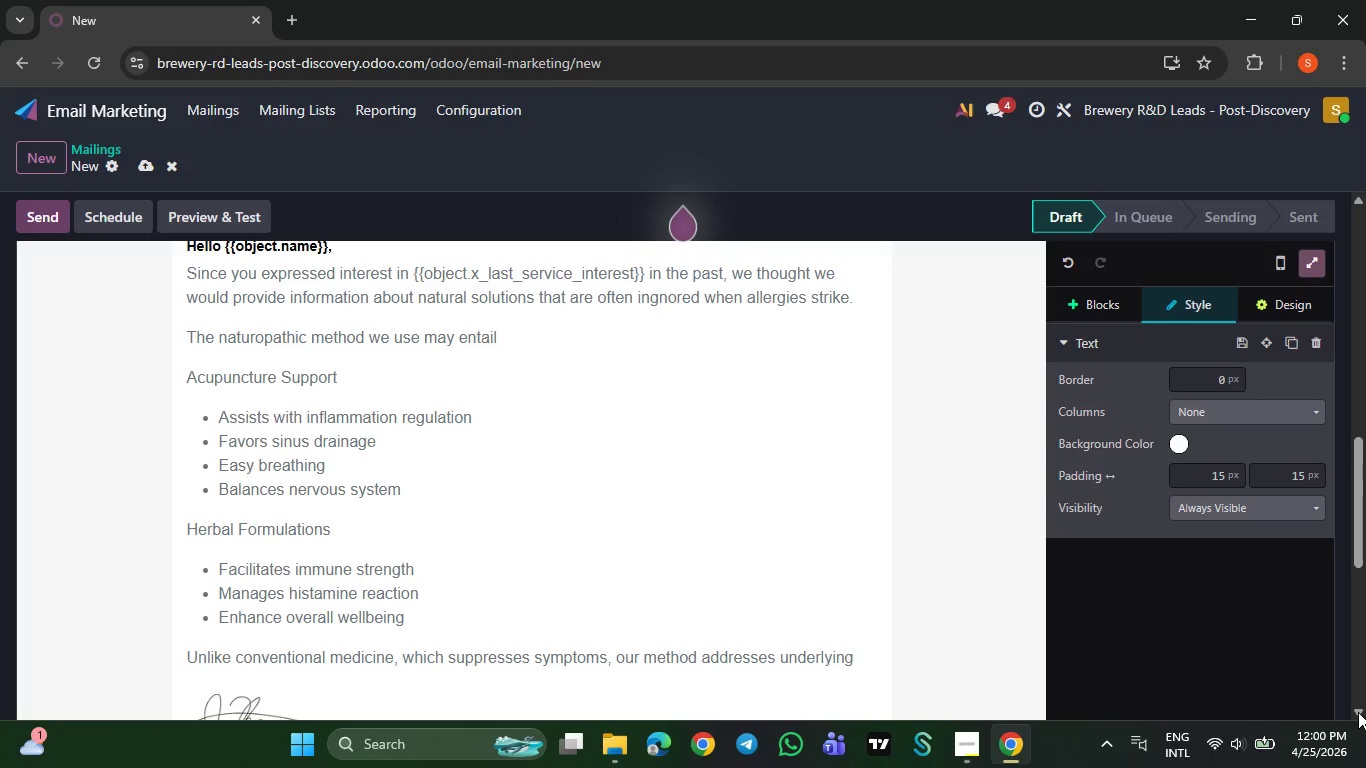 
type(lances)
 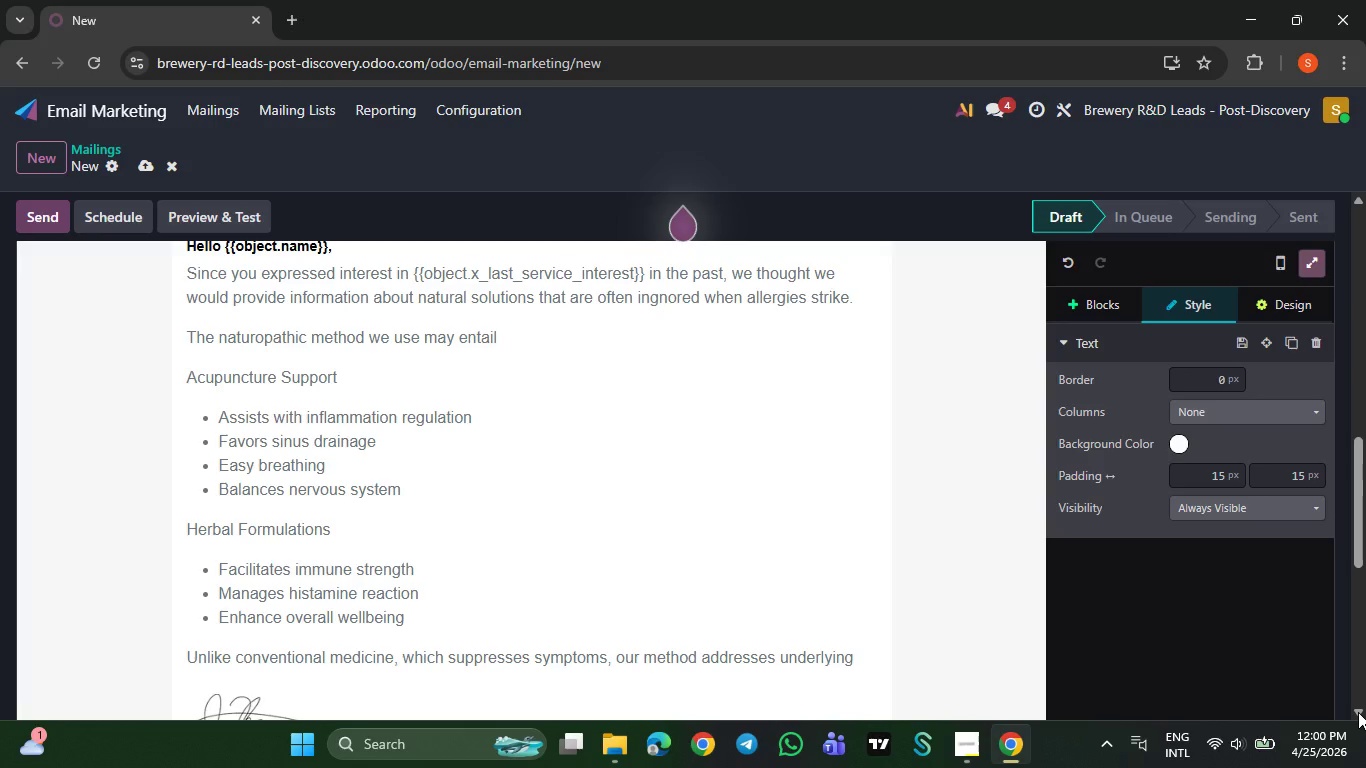 
key(Enter)
 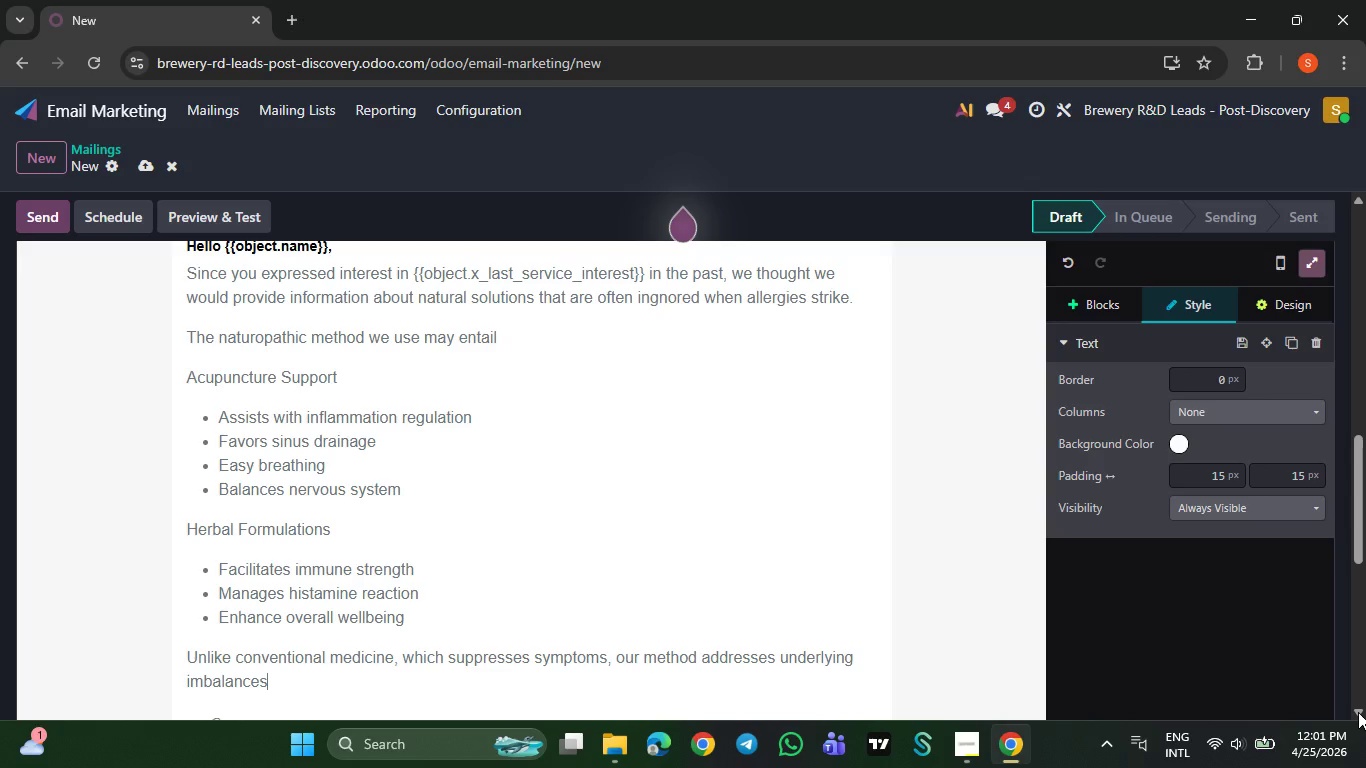 
type(Our patients have experinced )
 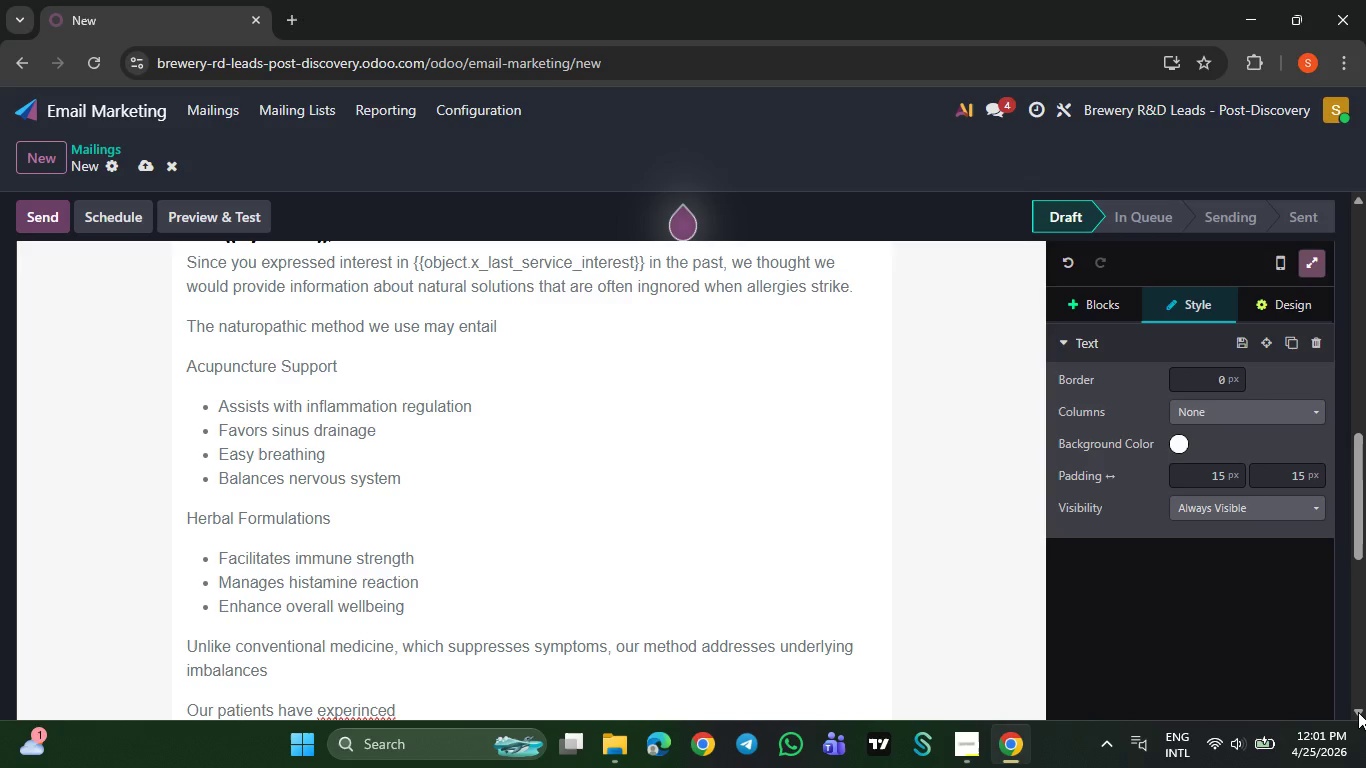 
key(ArrowDown)
 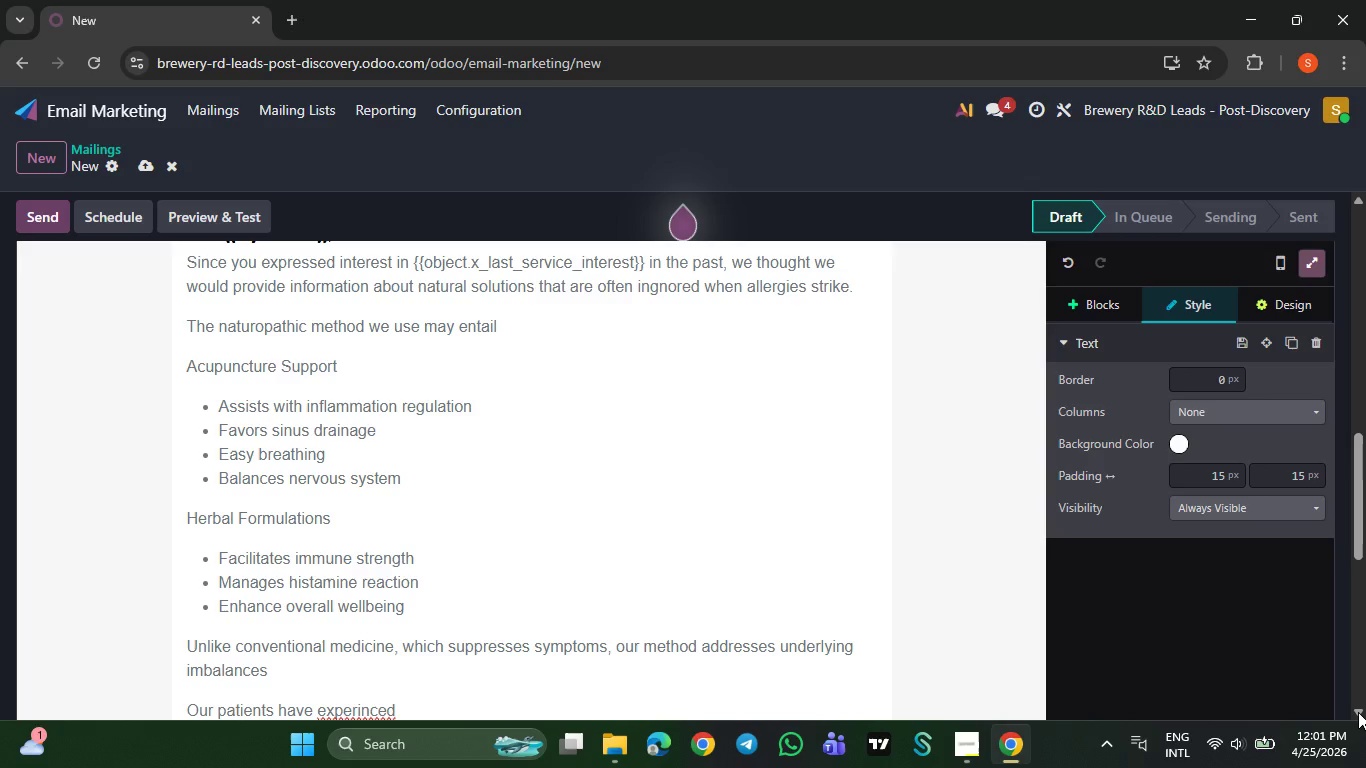 
key(ArrowDown)
 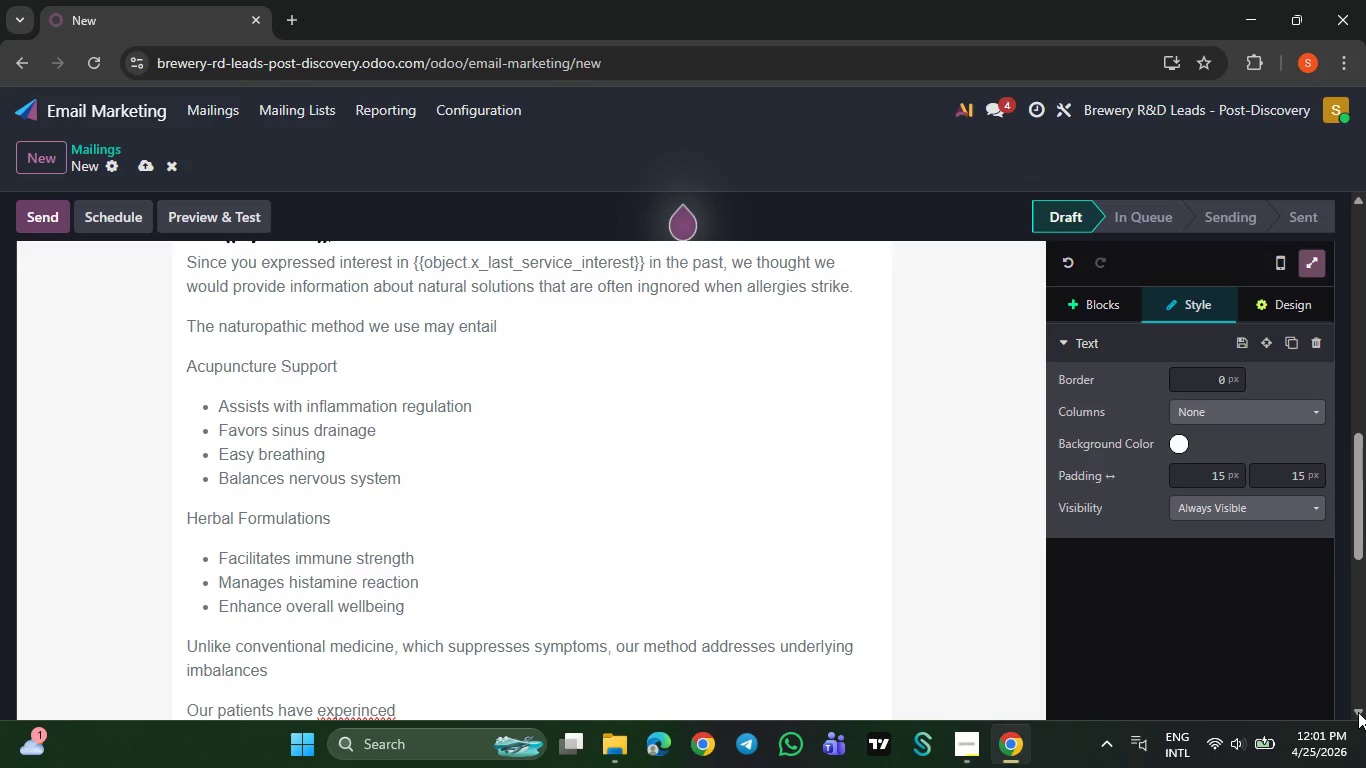 
key(ArrowDown)
 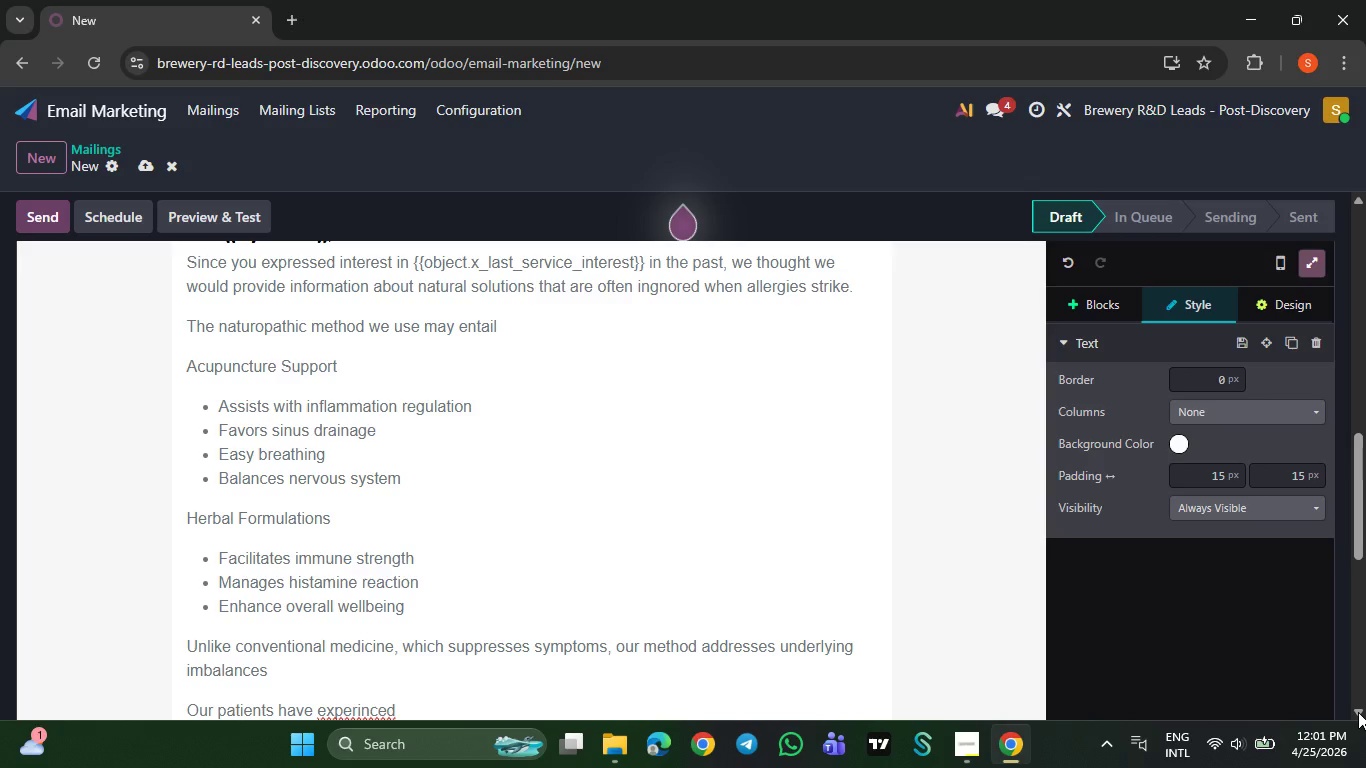 
left_click([399, 587])
 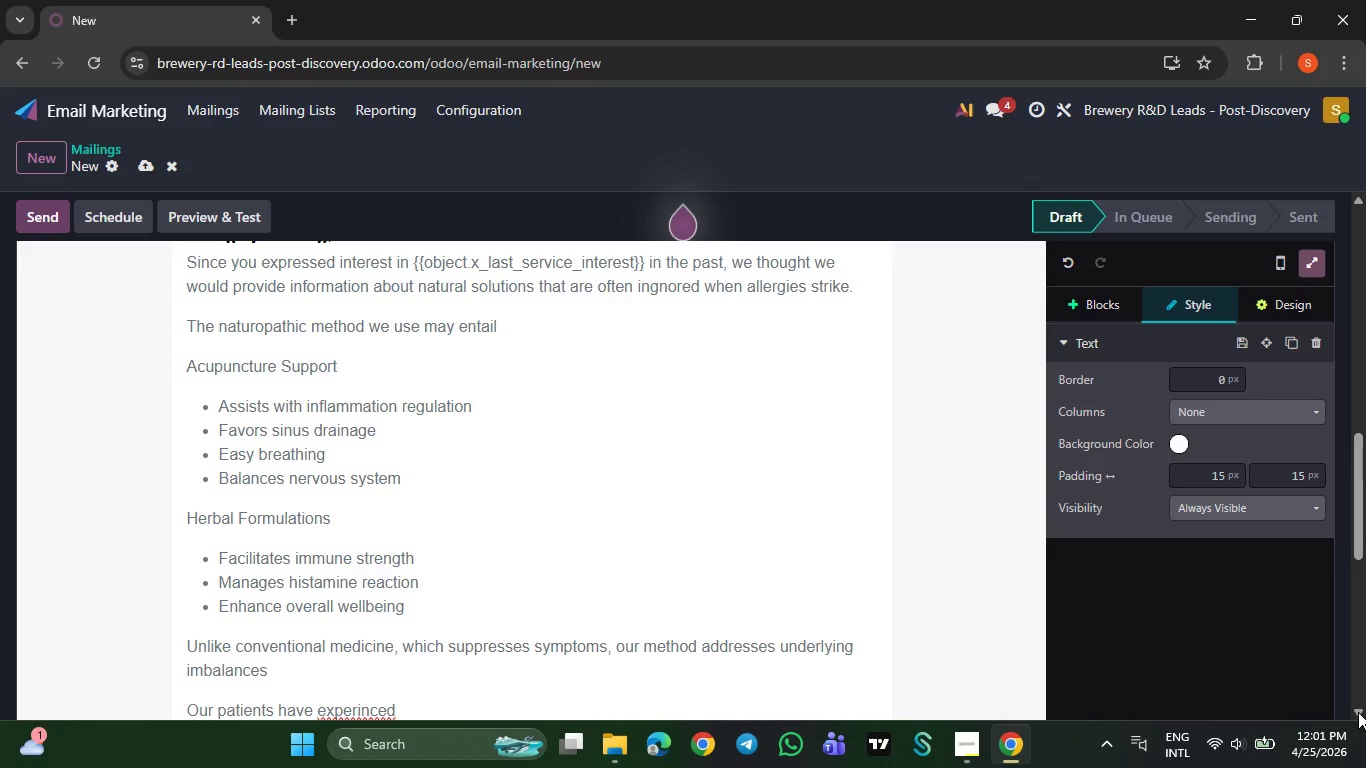 
key(ArrowLeft)
 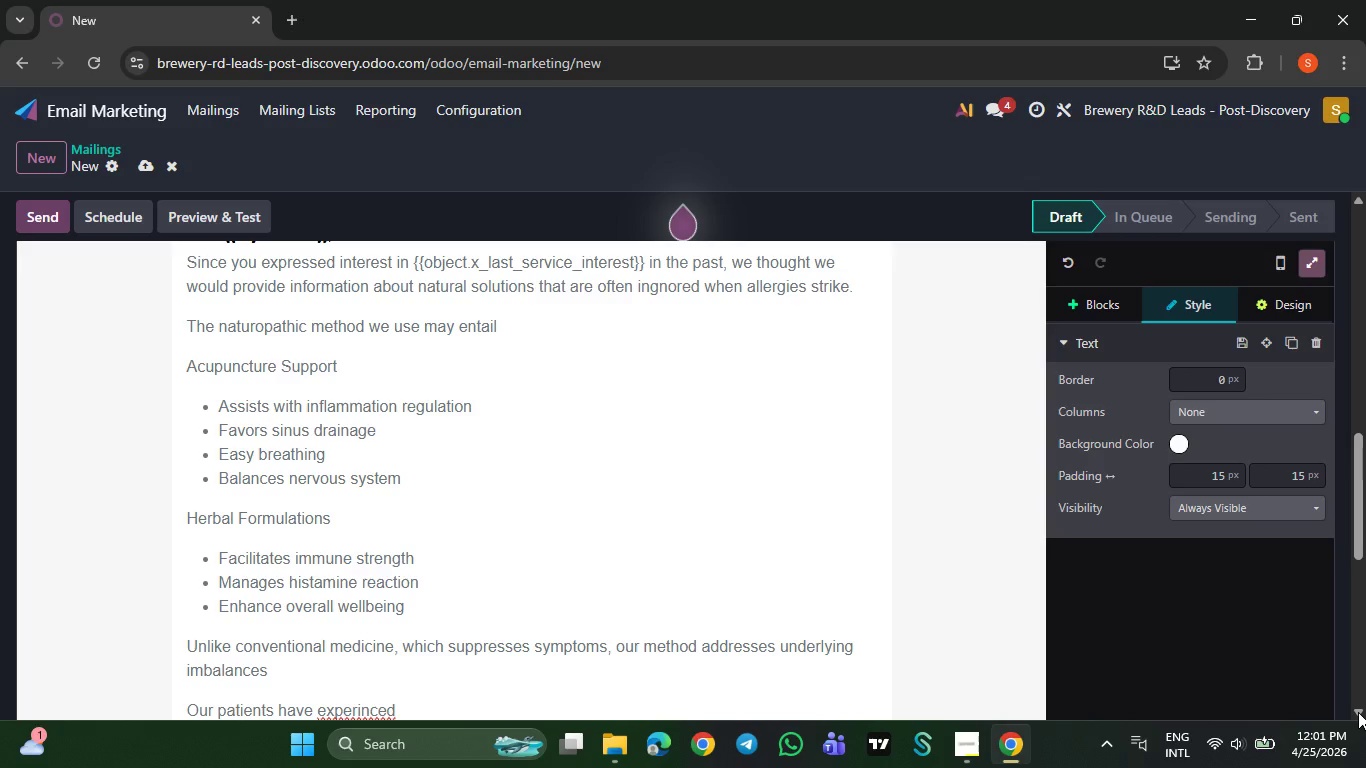 
key(Backspace)
 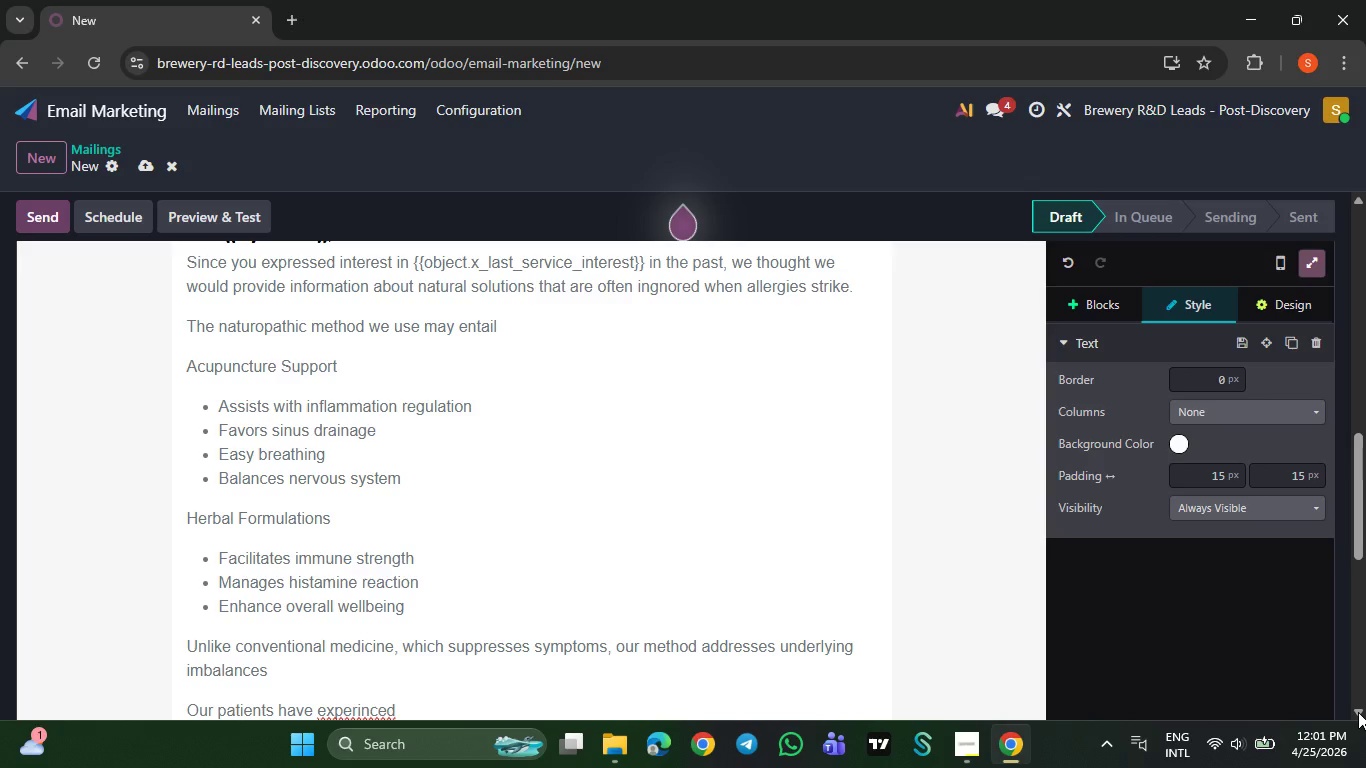 
key(Backspace)
 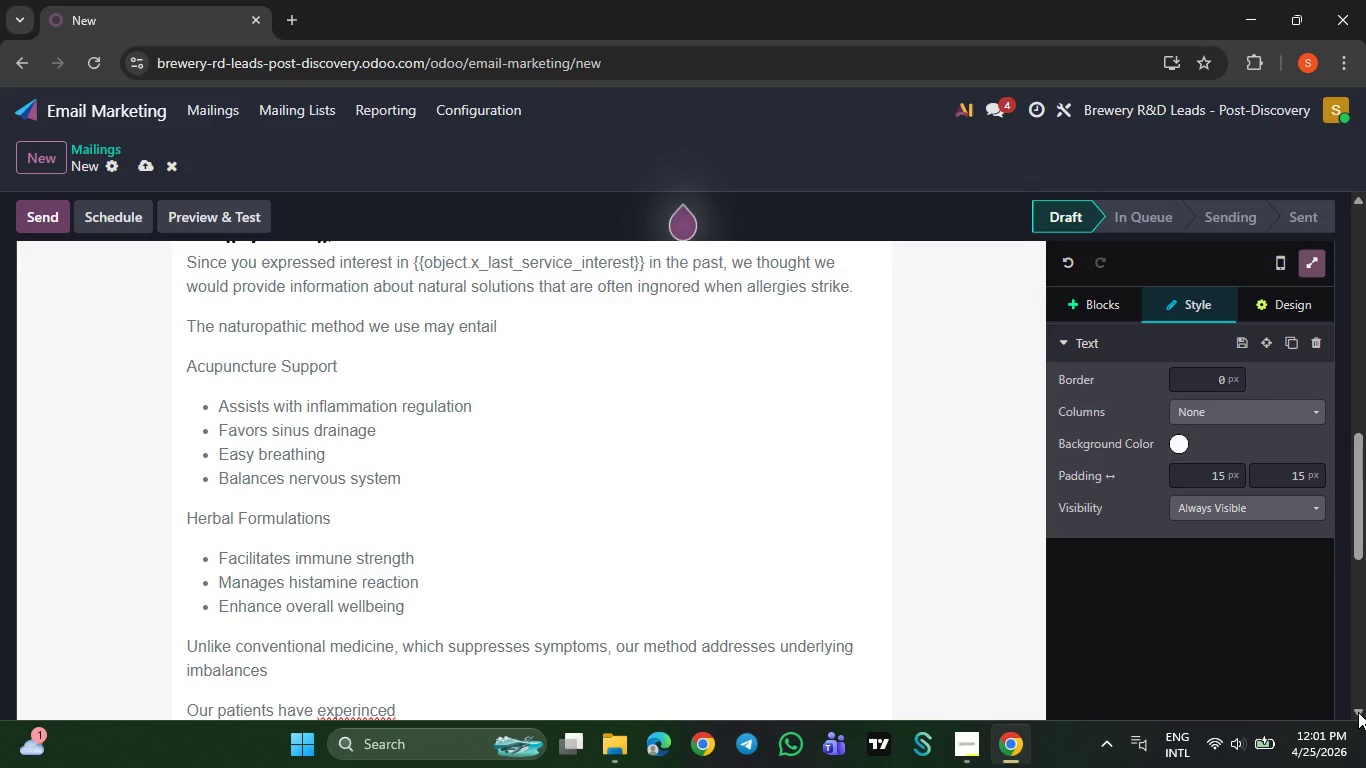 
key(Backspace)
 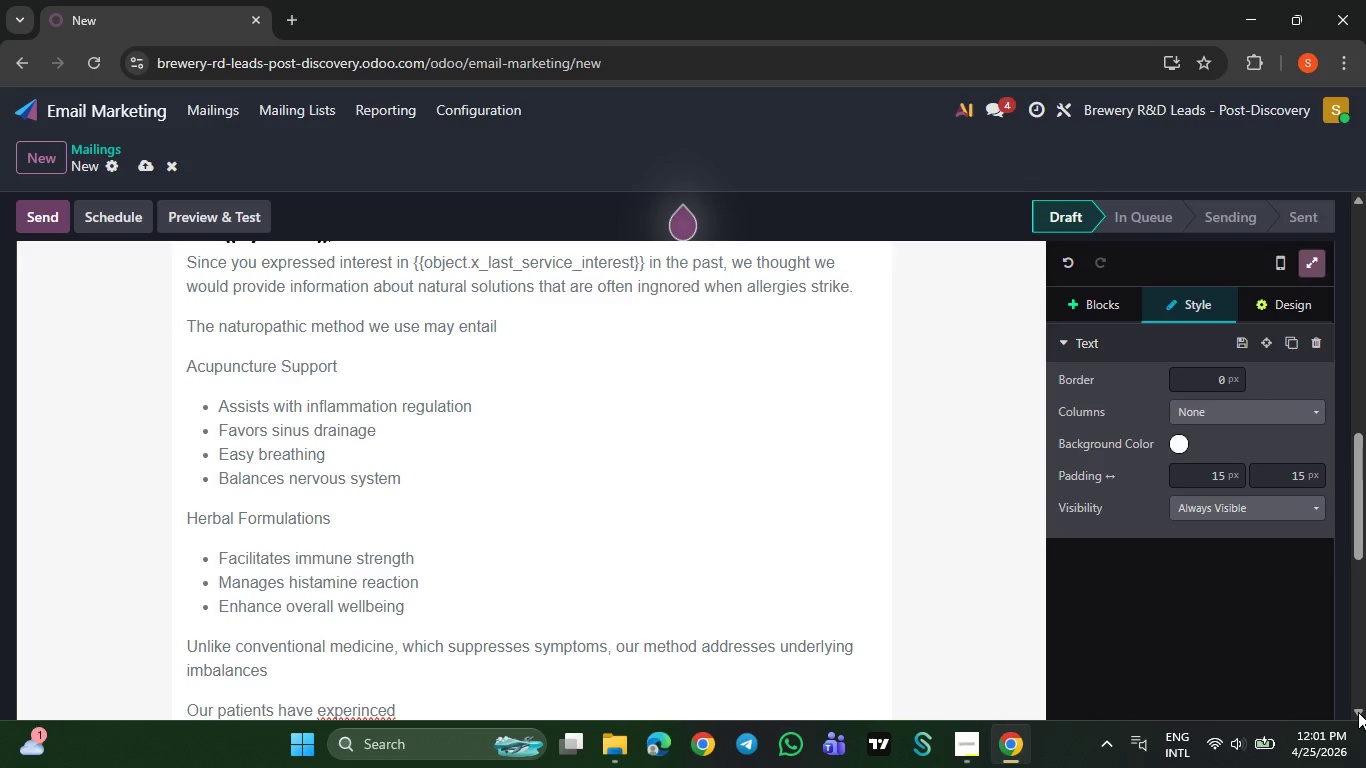 
key(Backspace)
 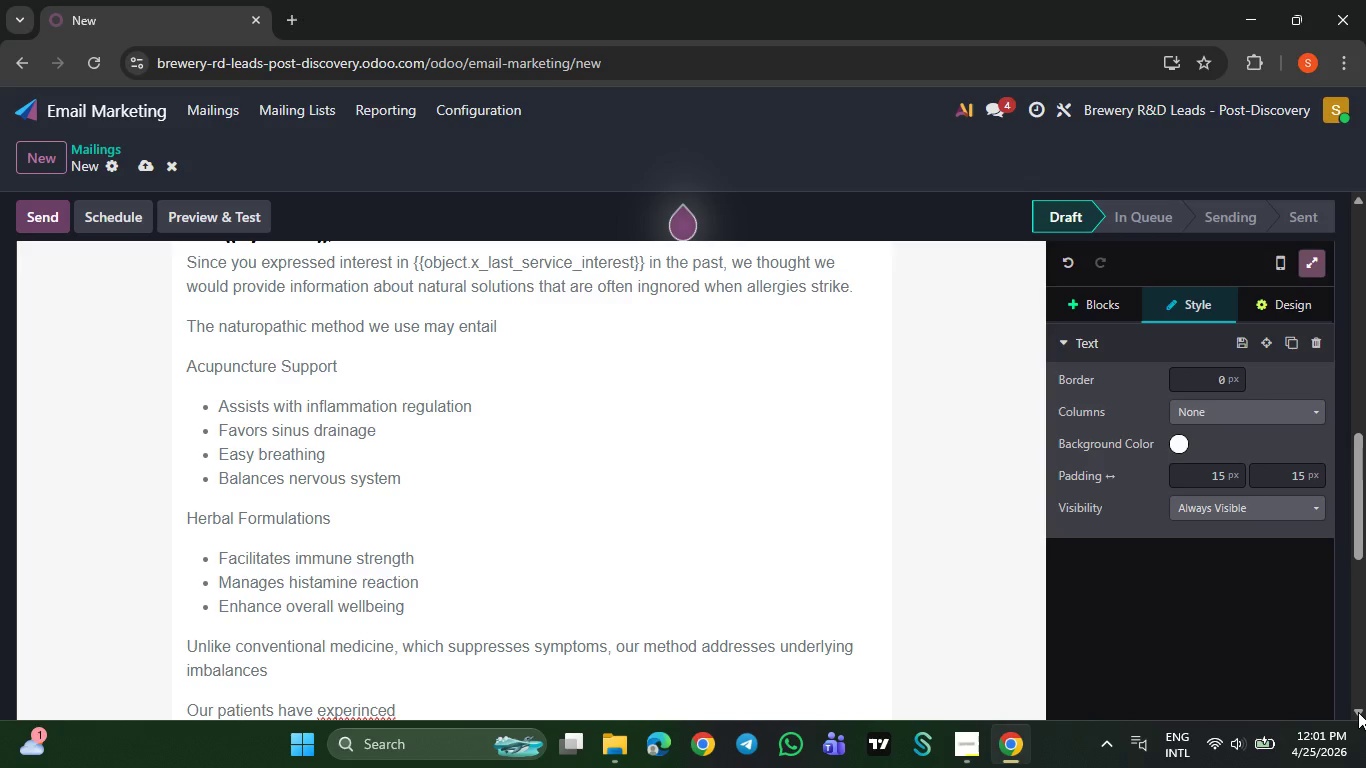 
key(Backspace)
 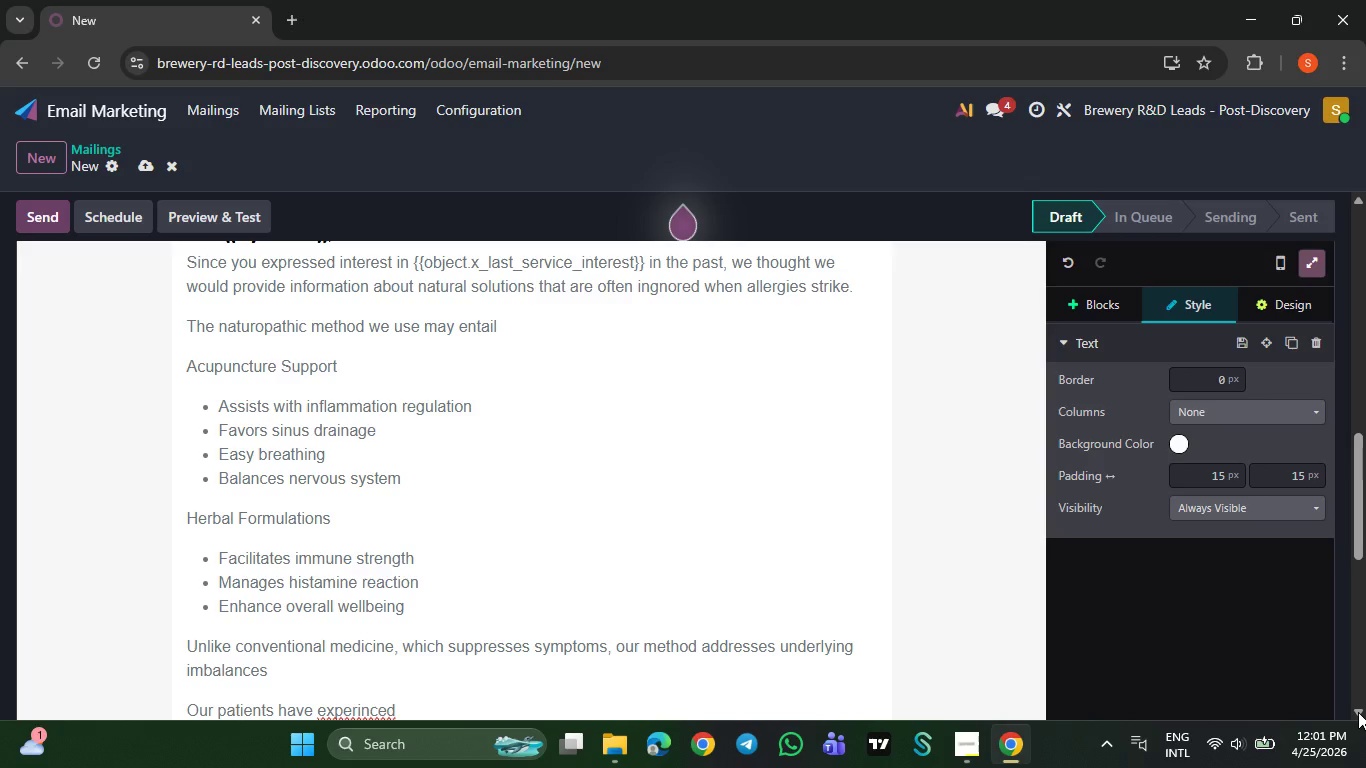 
key(Backspace)
 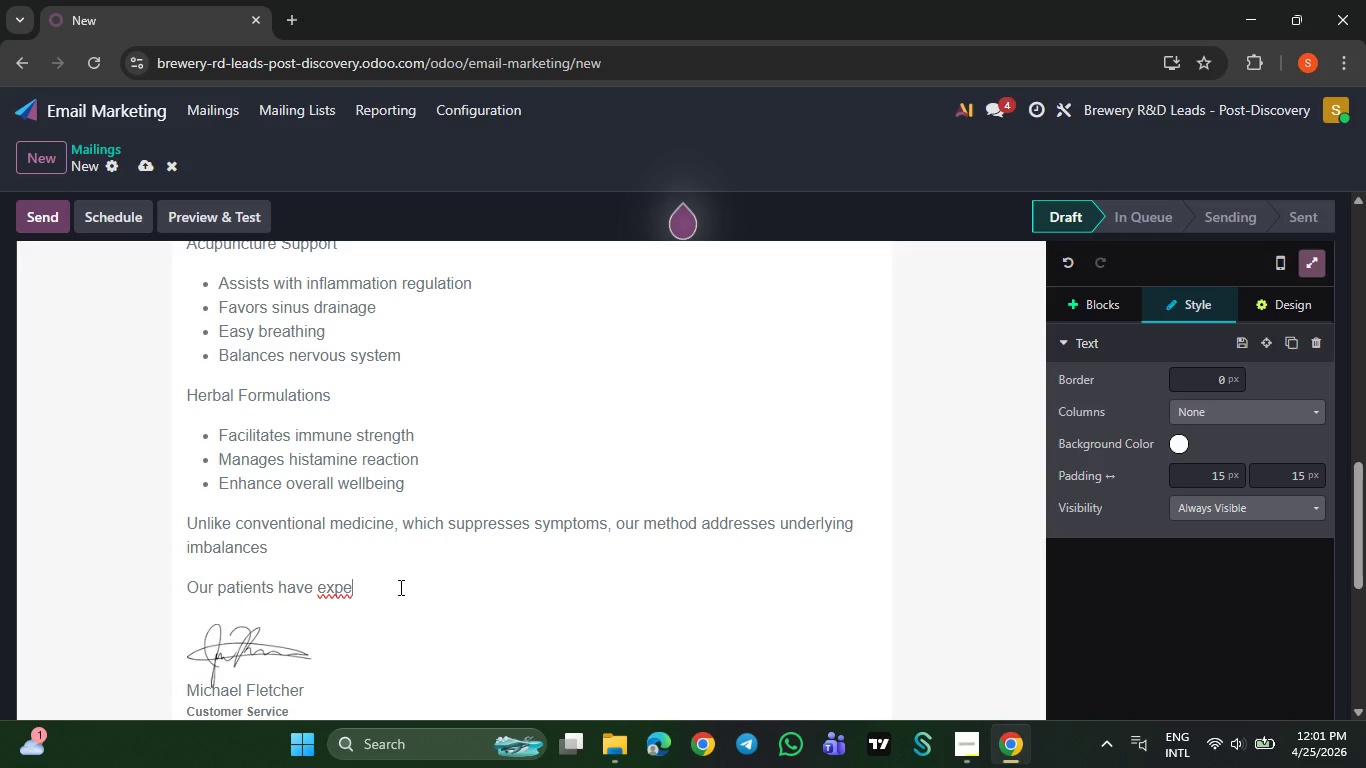 
wait(5.42)
 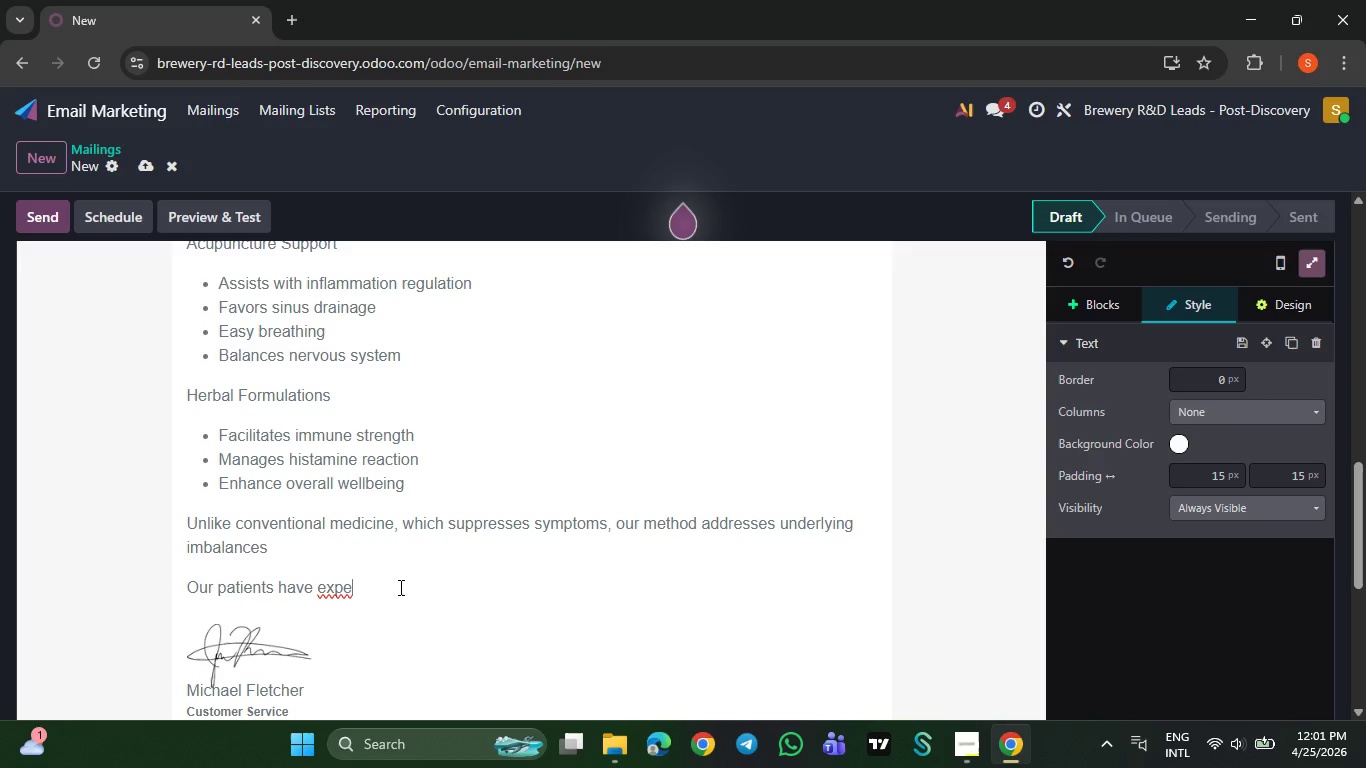 
type(rie)
 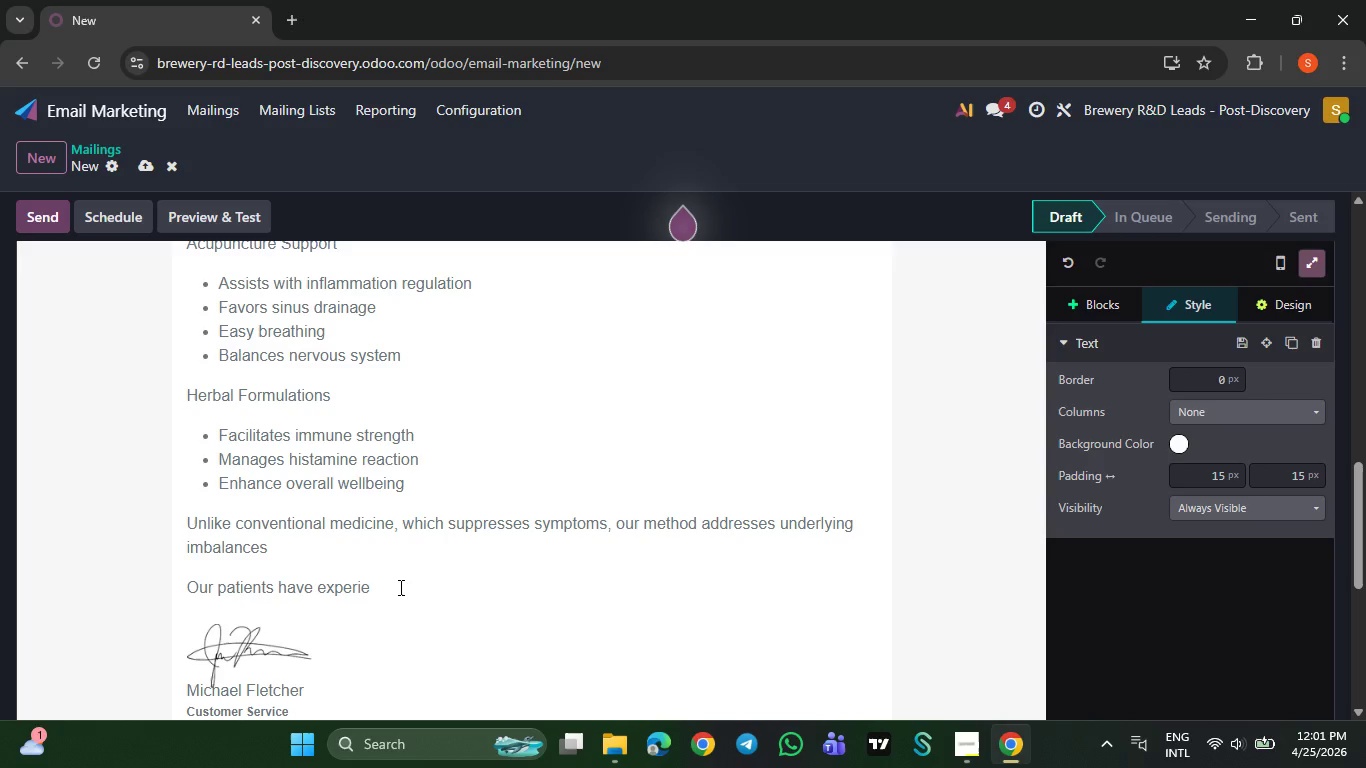 
type(ced)
 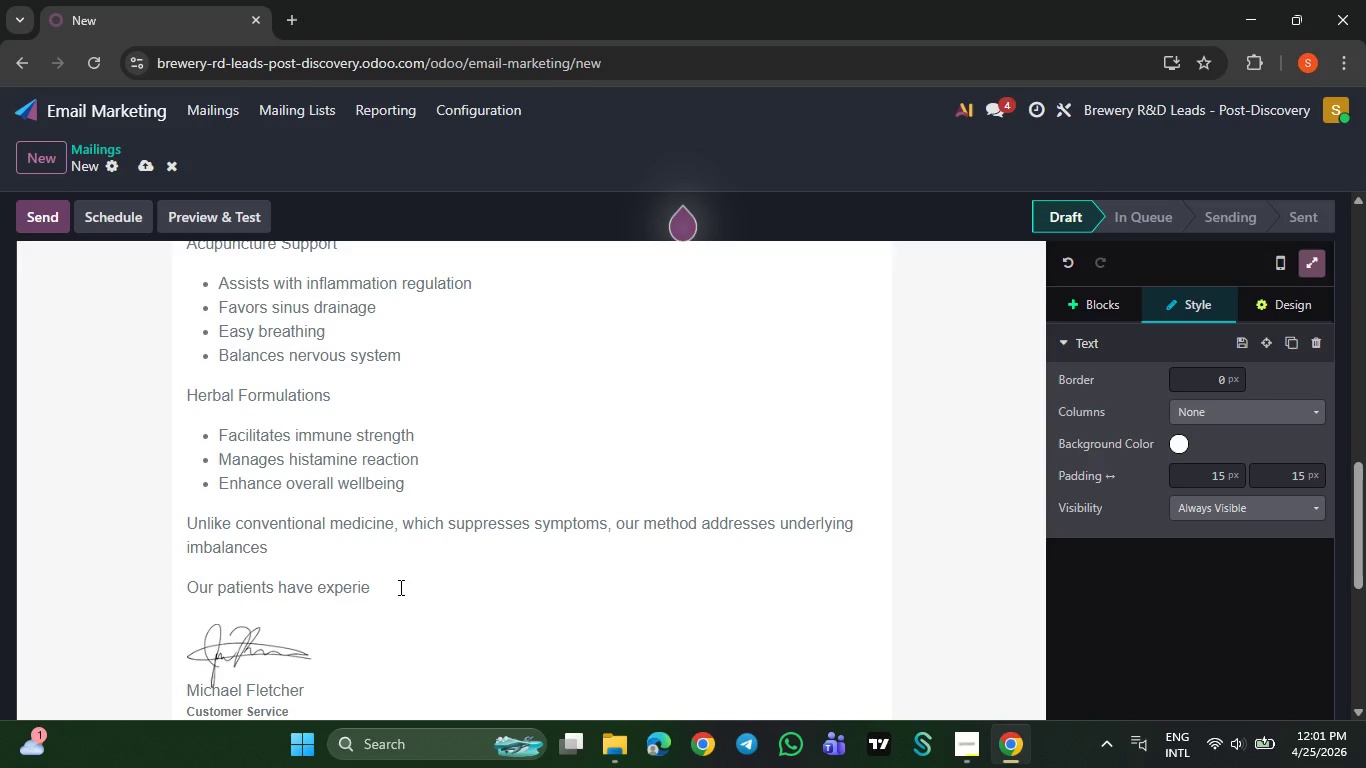 
type( cla)
 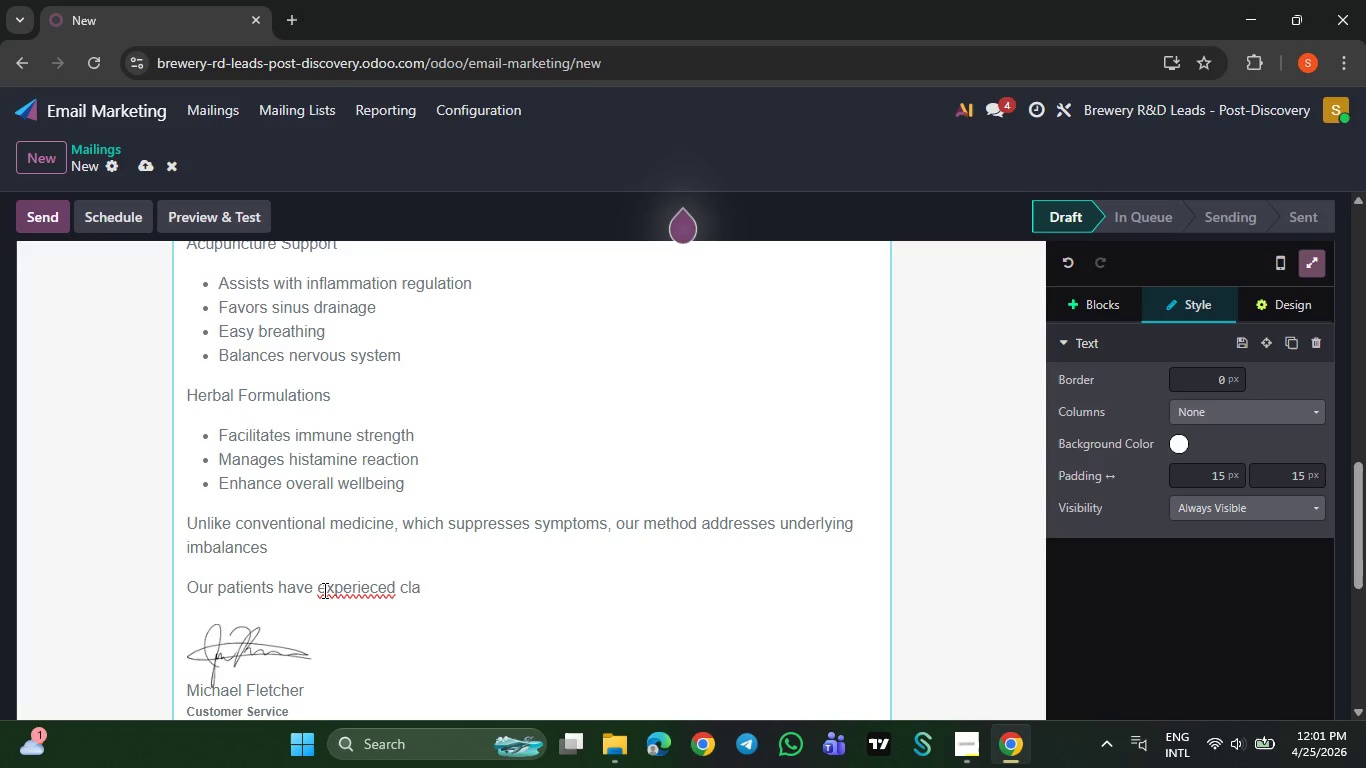 
wait(7.92)
 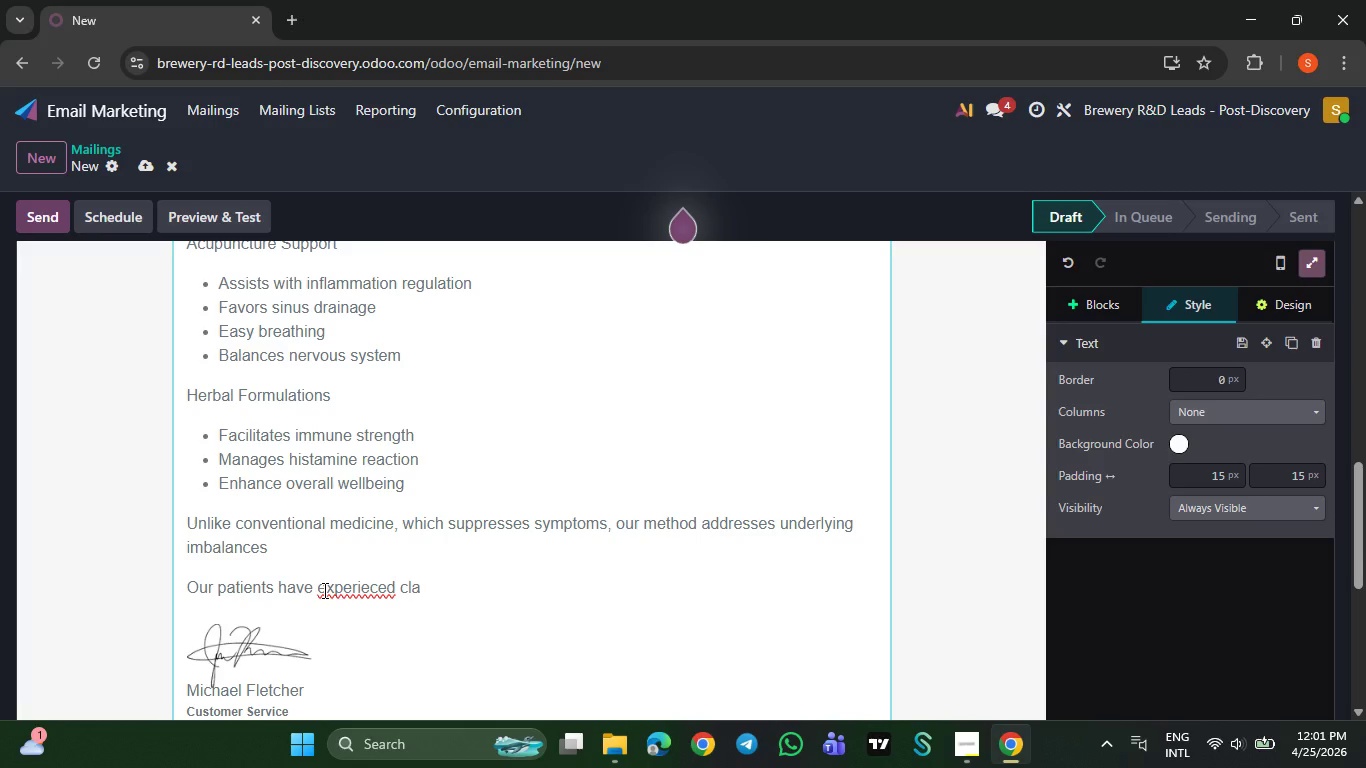 
left_click([375, 590])
 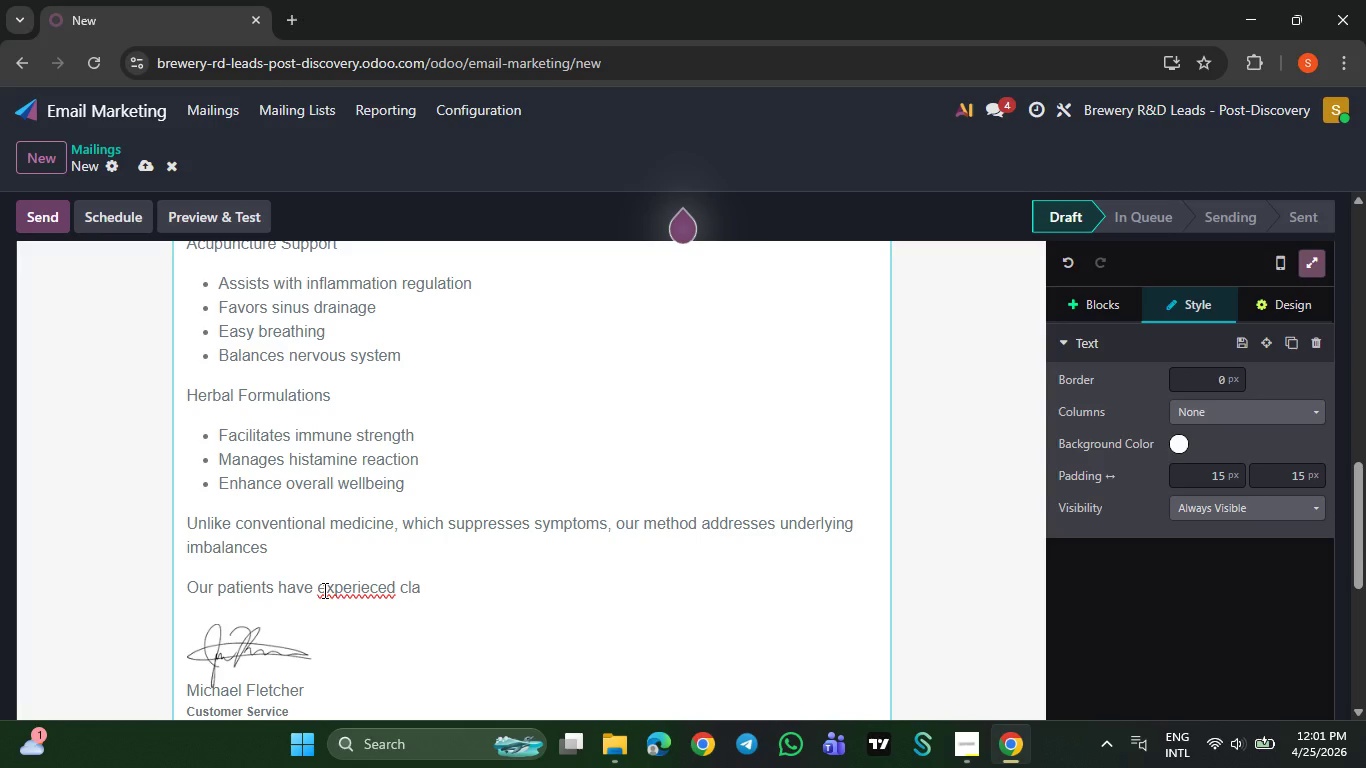 
key(ArrowLeft)
 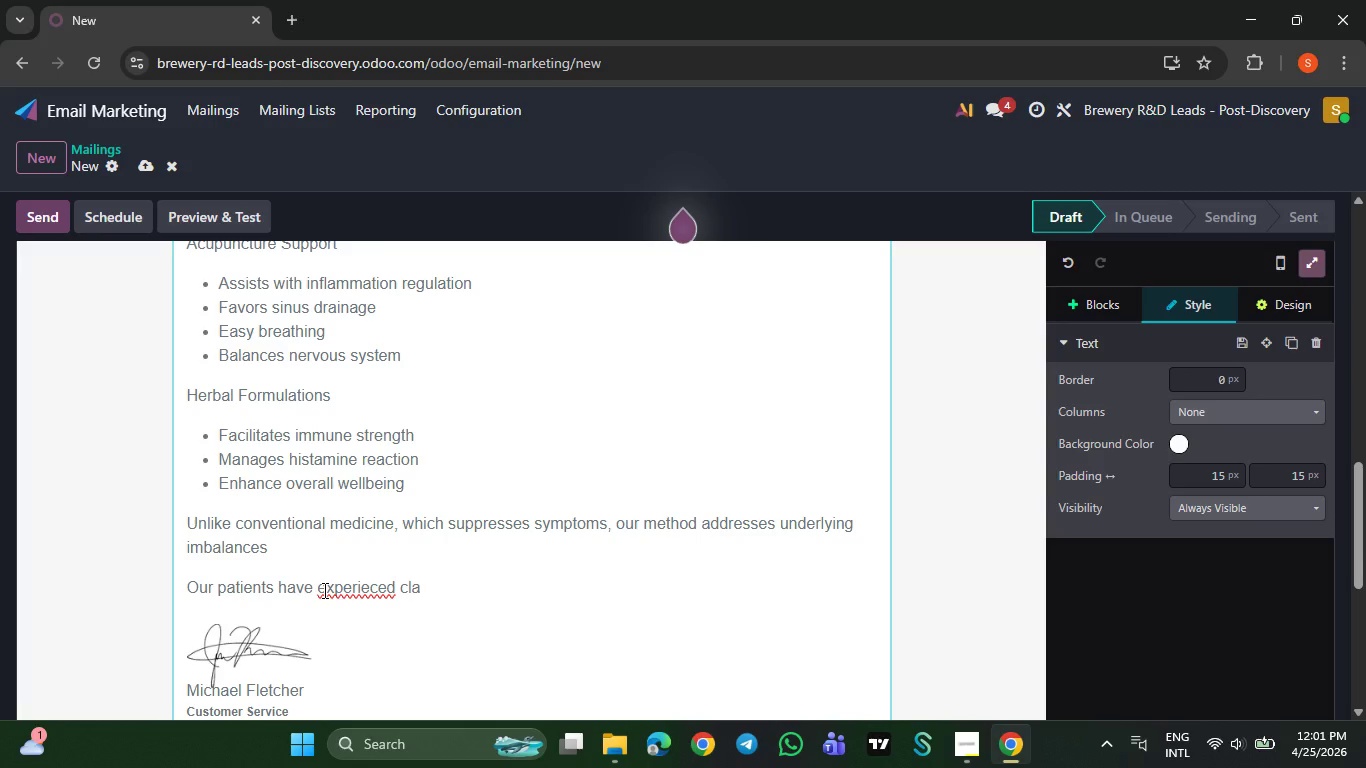 
key(N)
 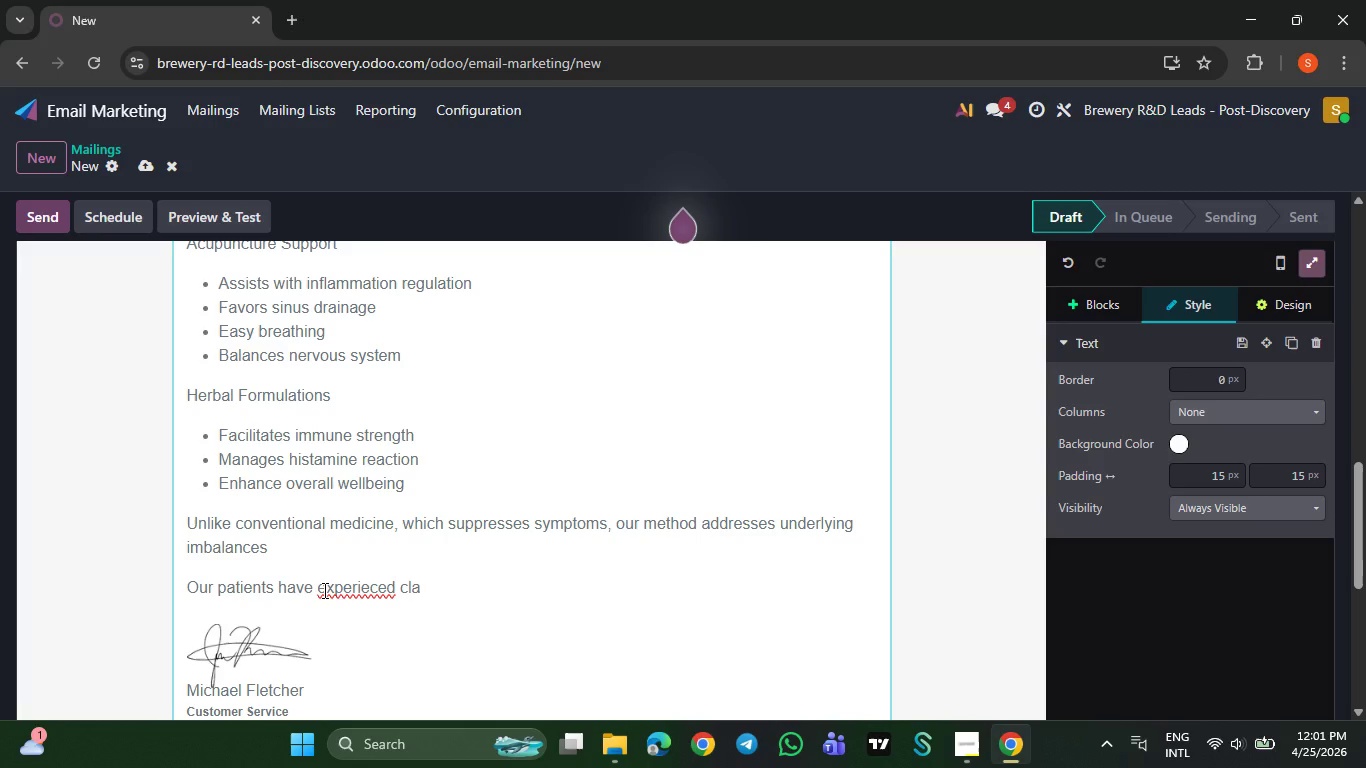 
key(ArrowRight)
 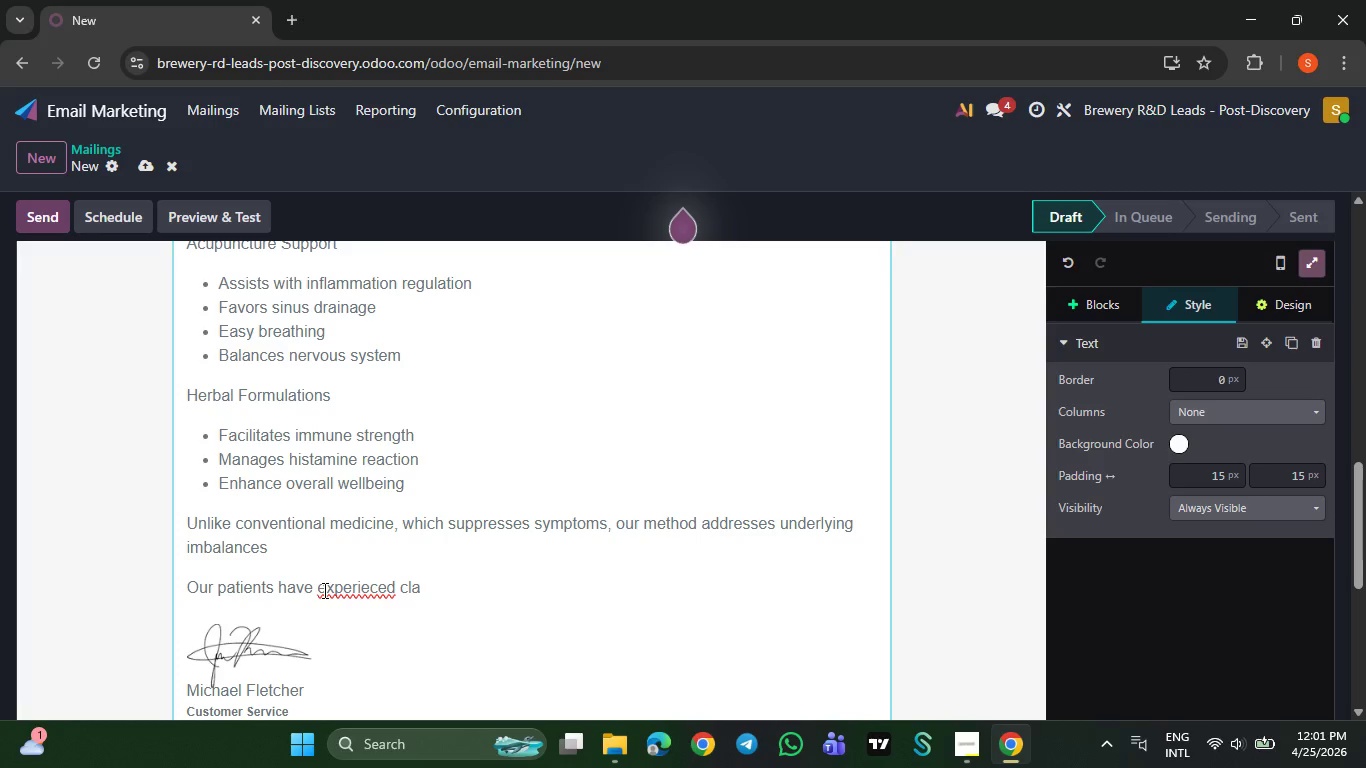 
key(ArrowRight)
 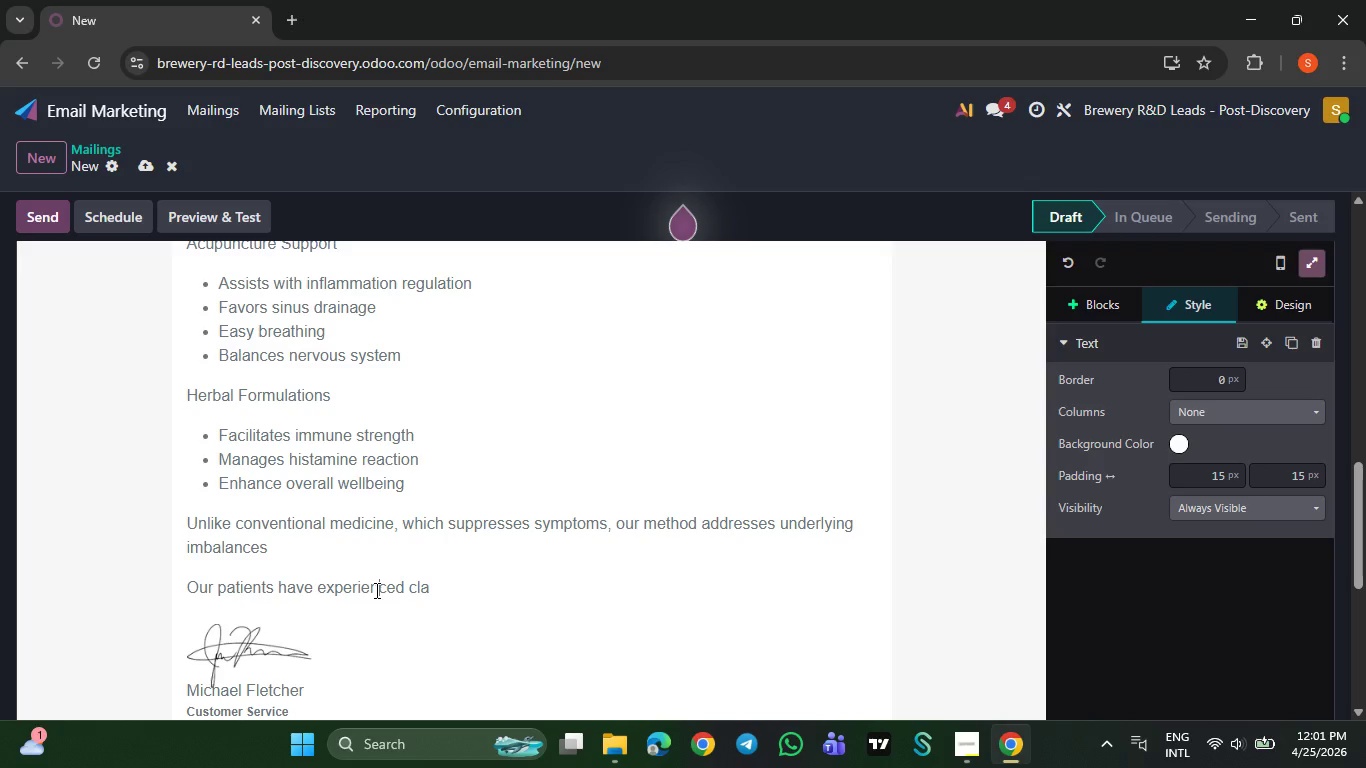 
key(ArrowRight)
 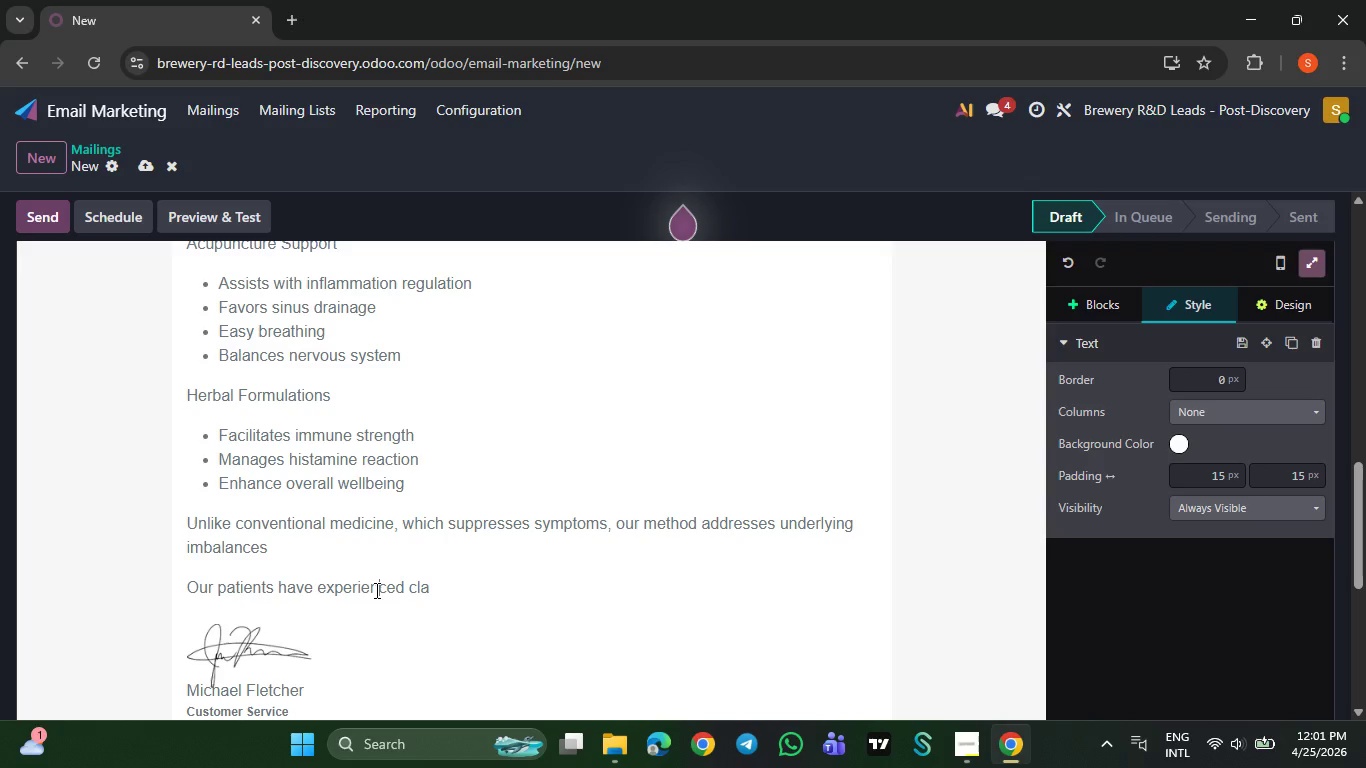 
key(ArrowRight)
 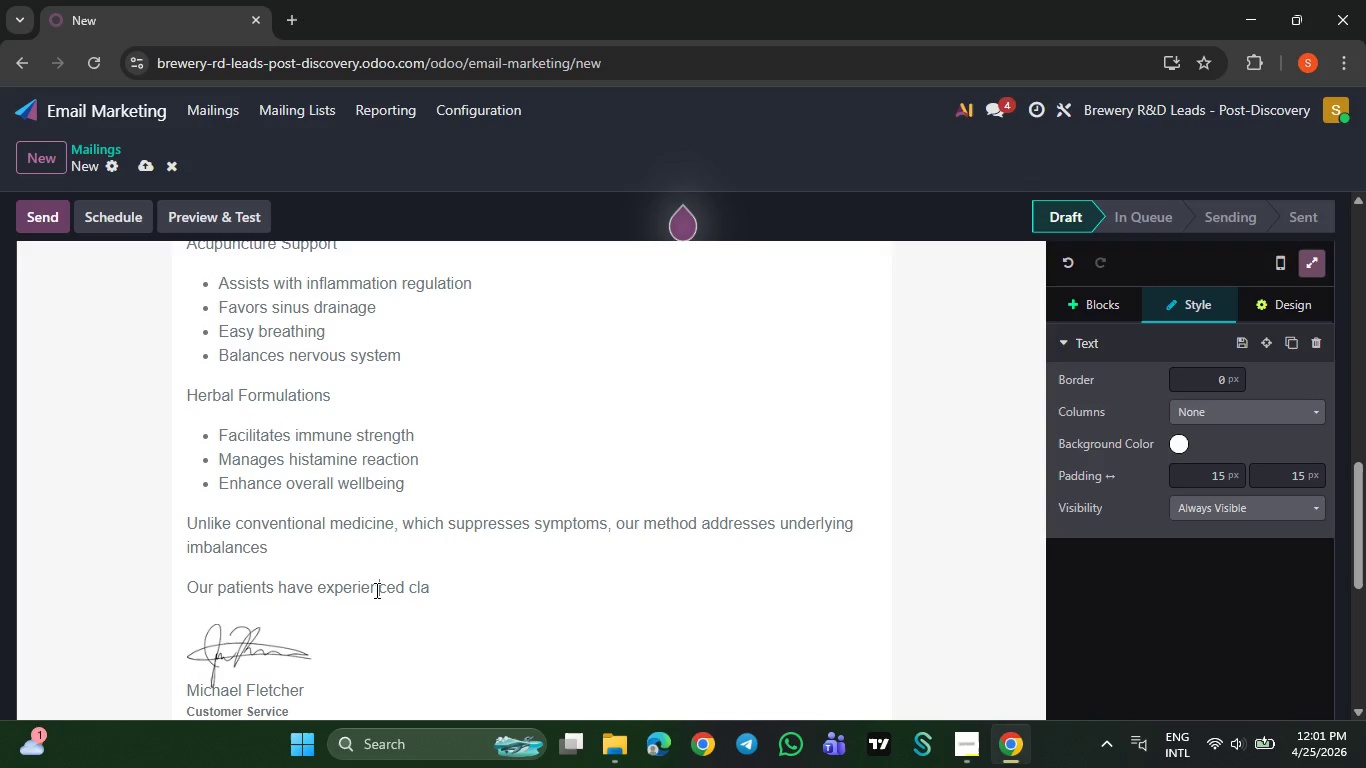 
key(ArrowRight)
 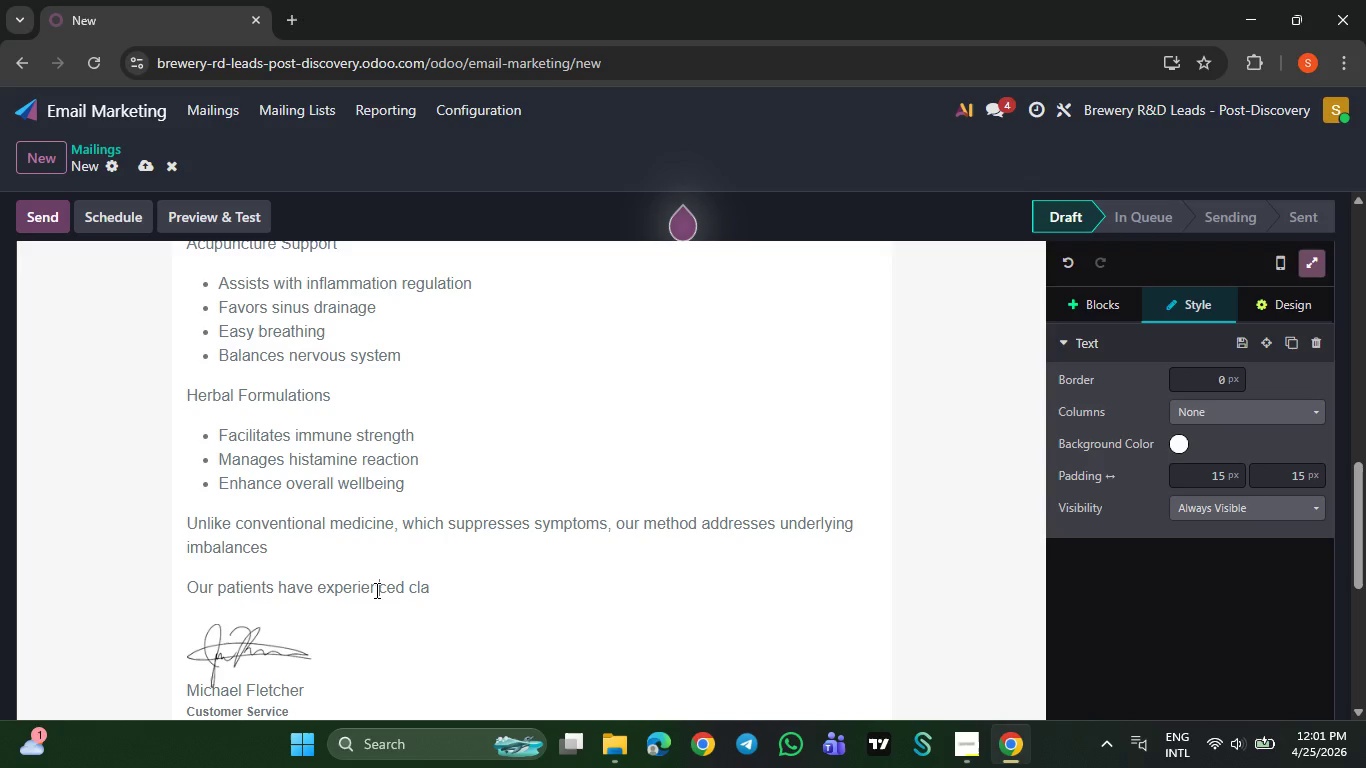 
key(ArrowRight)
 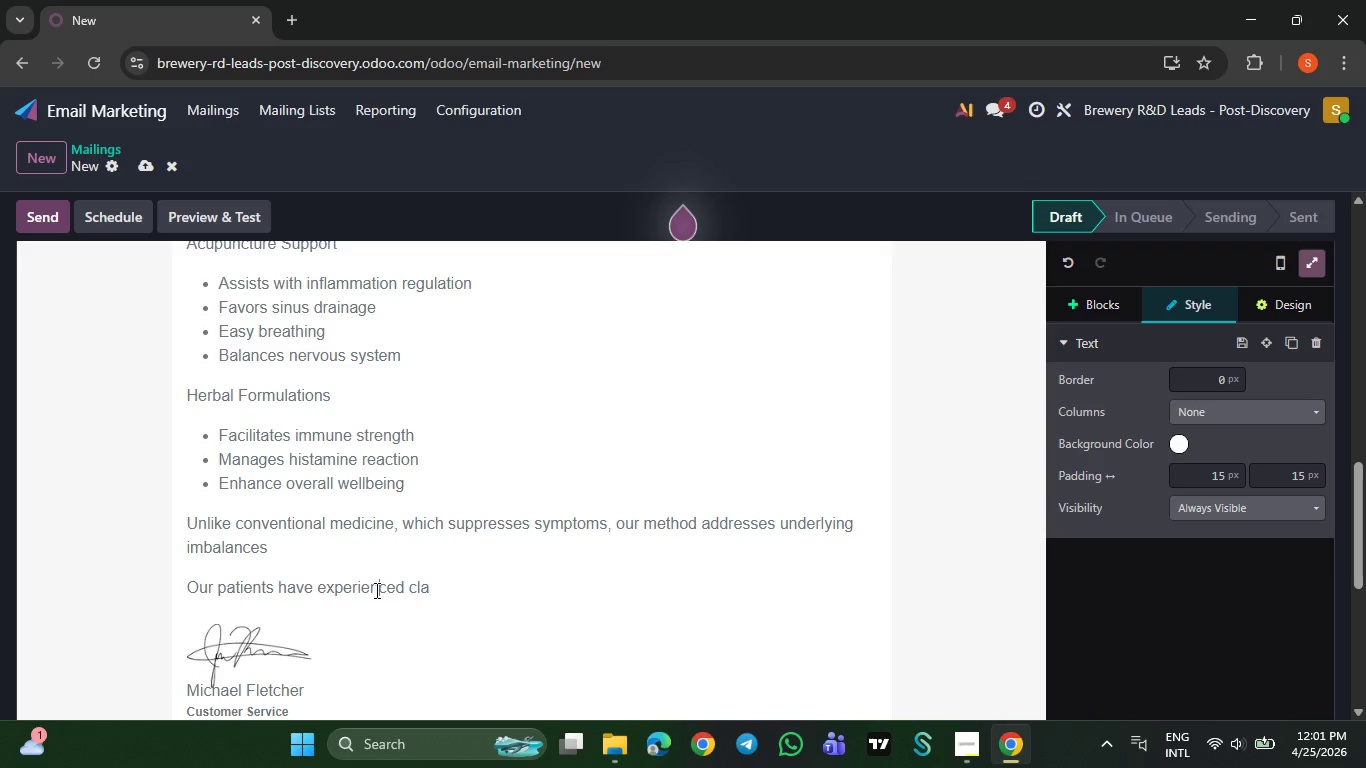 
key(ArrowRight)
 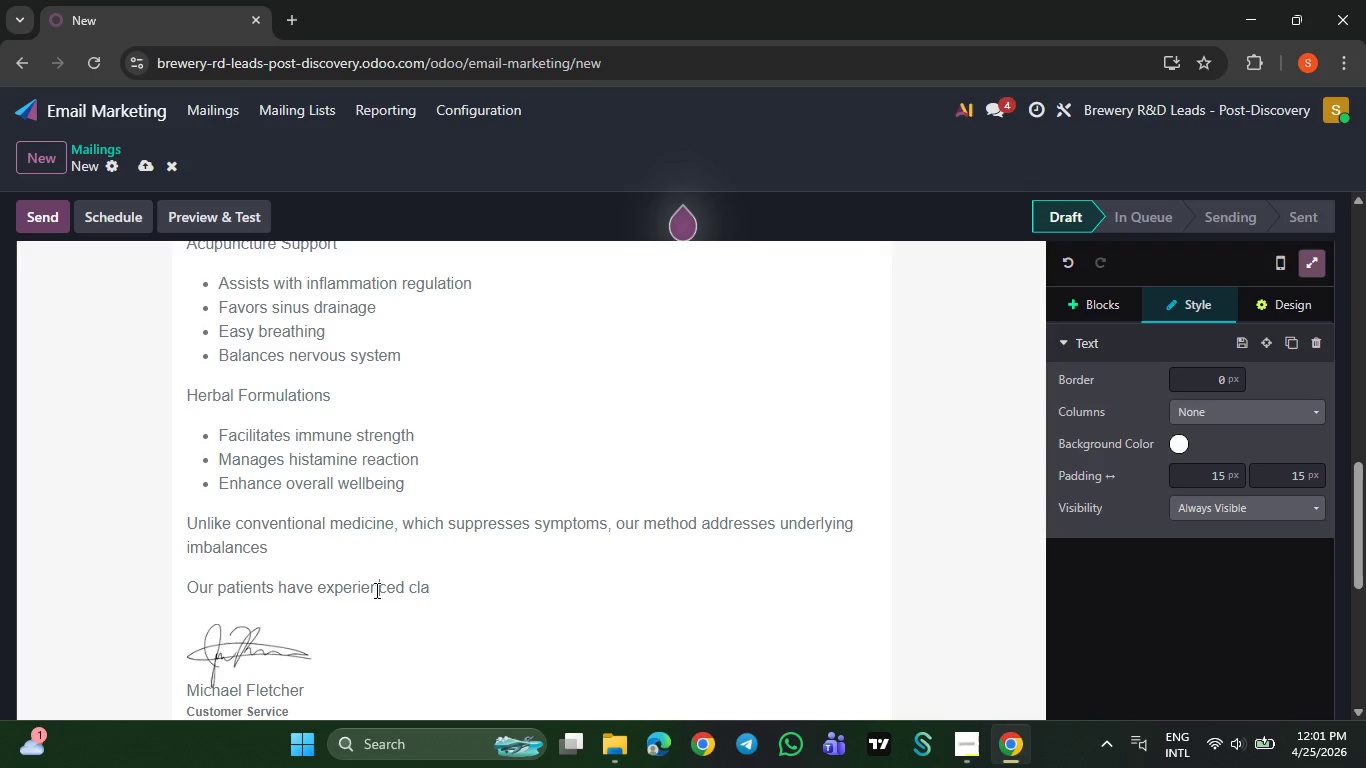 
key(ArrowRight)
 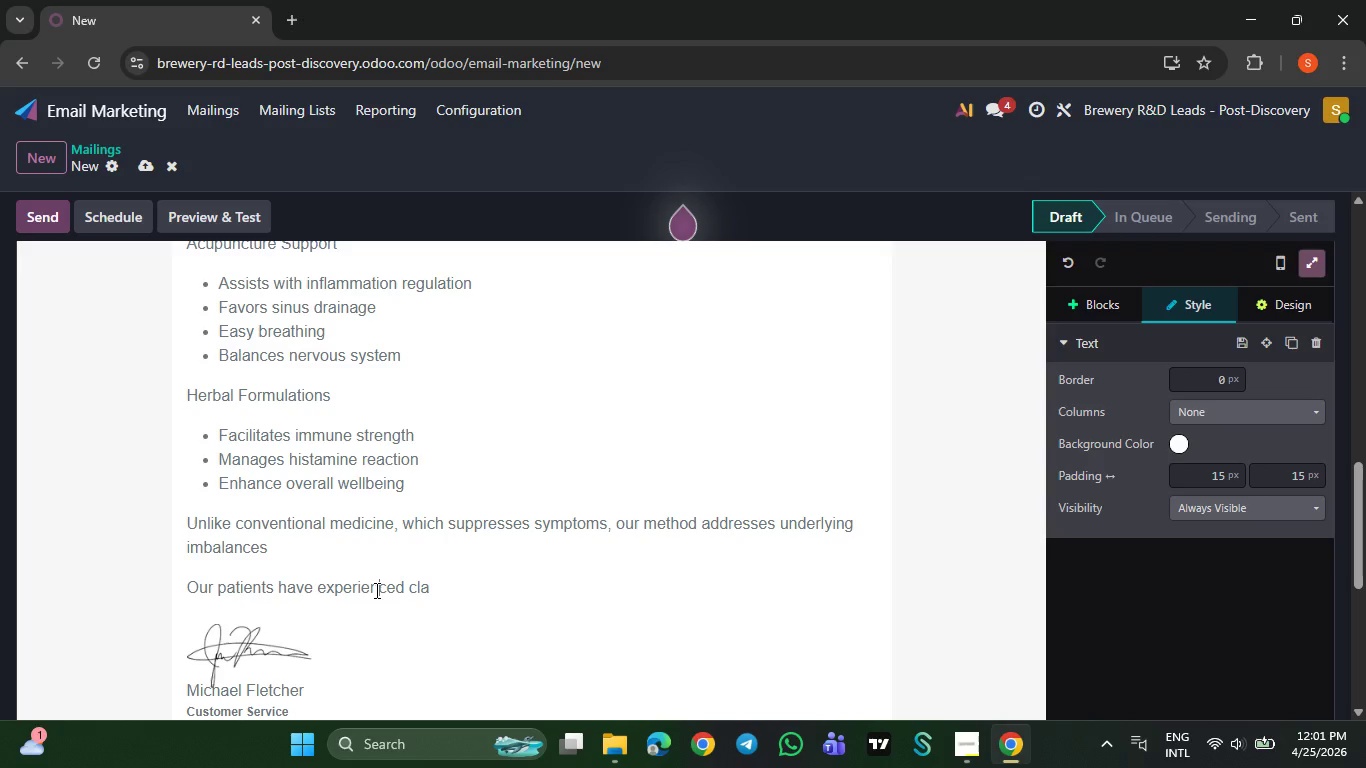 
key(ArrowLeft)
 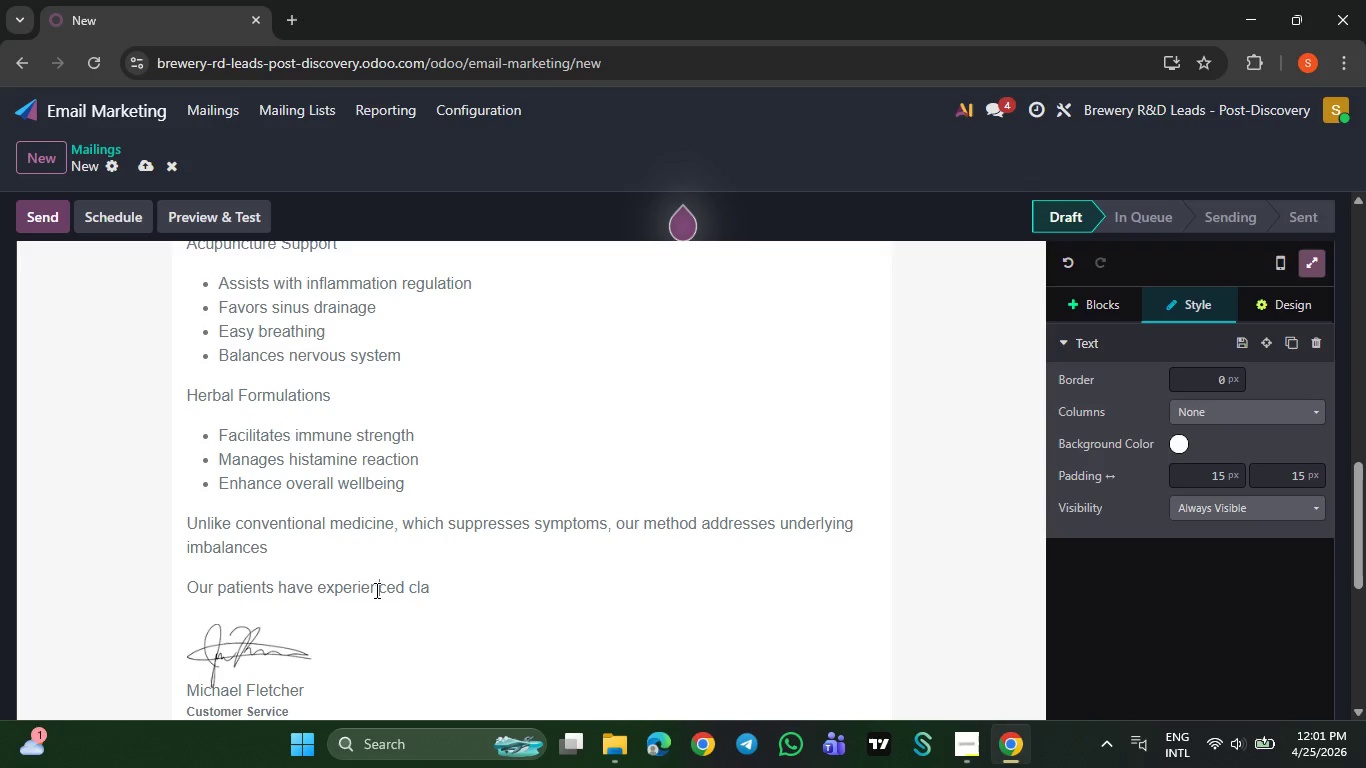 
type(rity)
 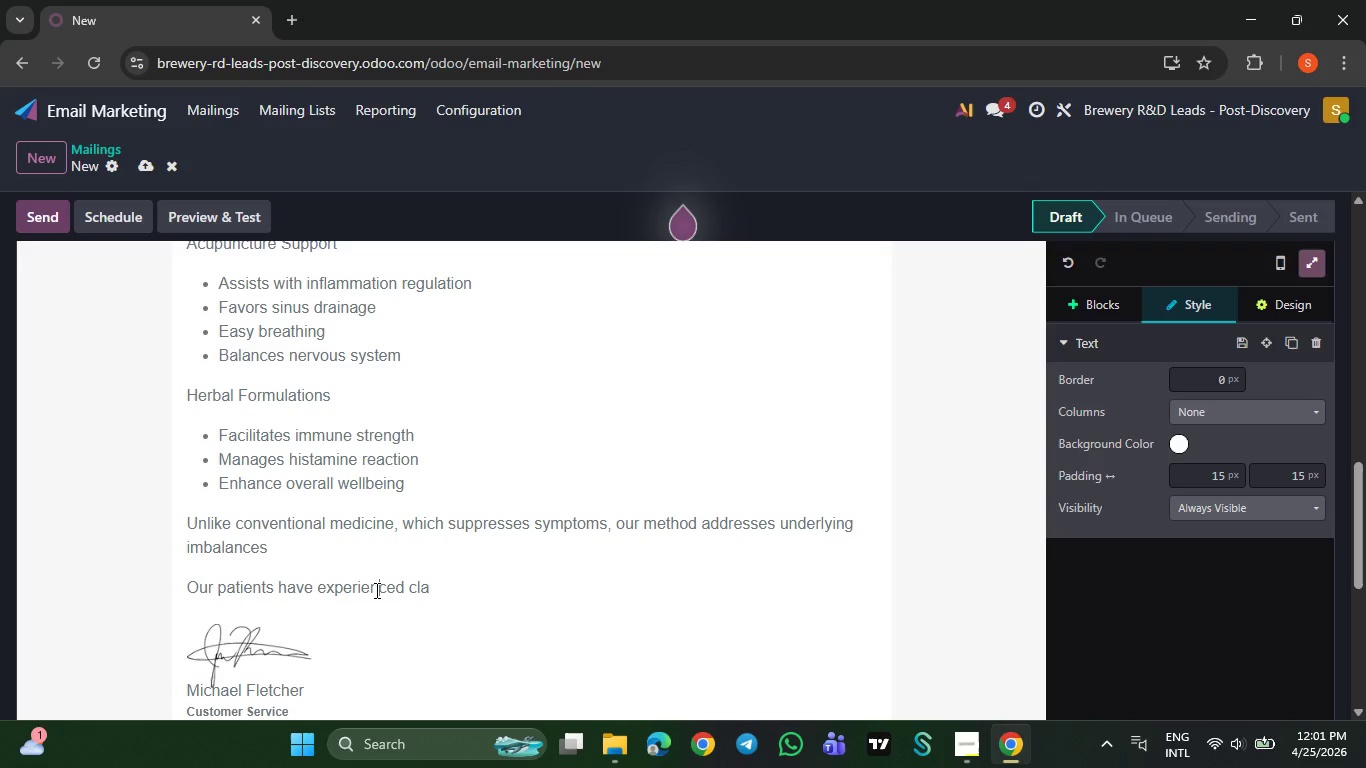 
hold_key(key=ArrowLeft, duration=0.31)
 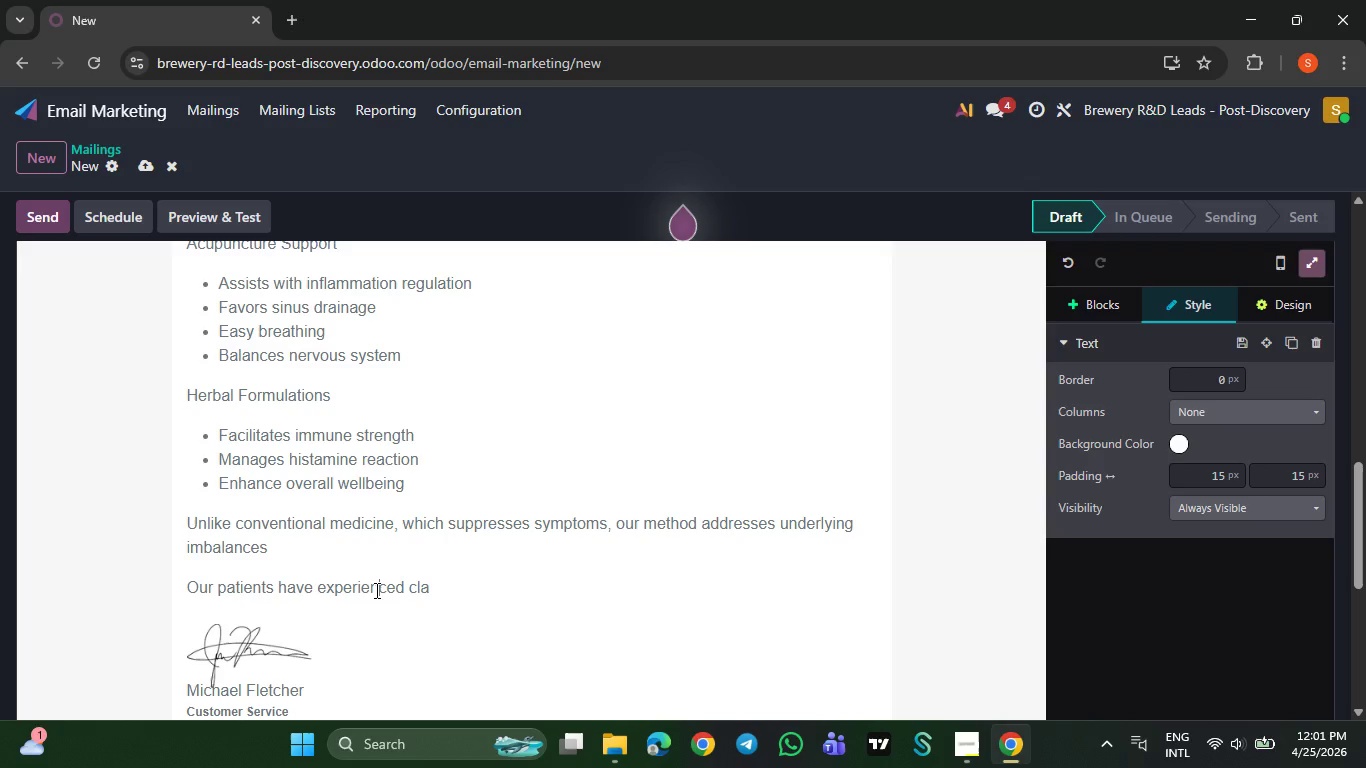 
hold_key(key=ArrowRight, duration=0.31)
 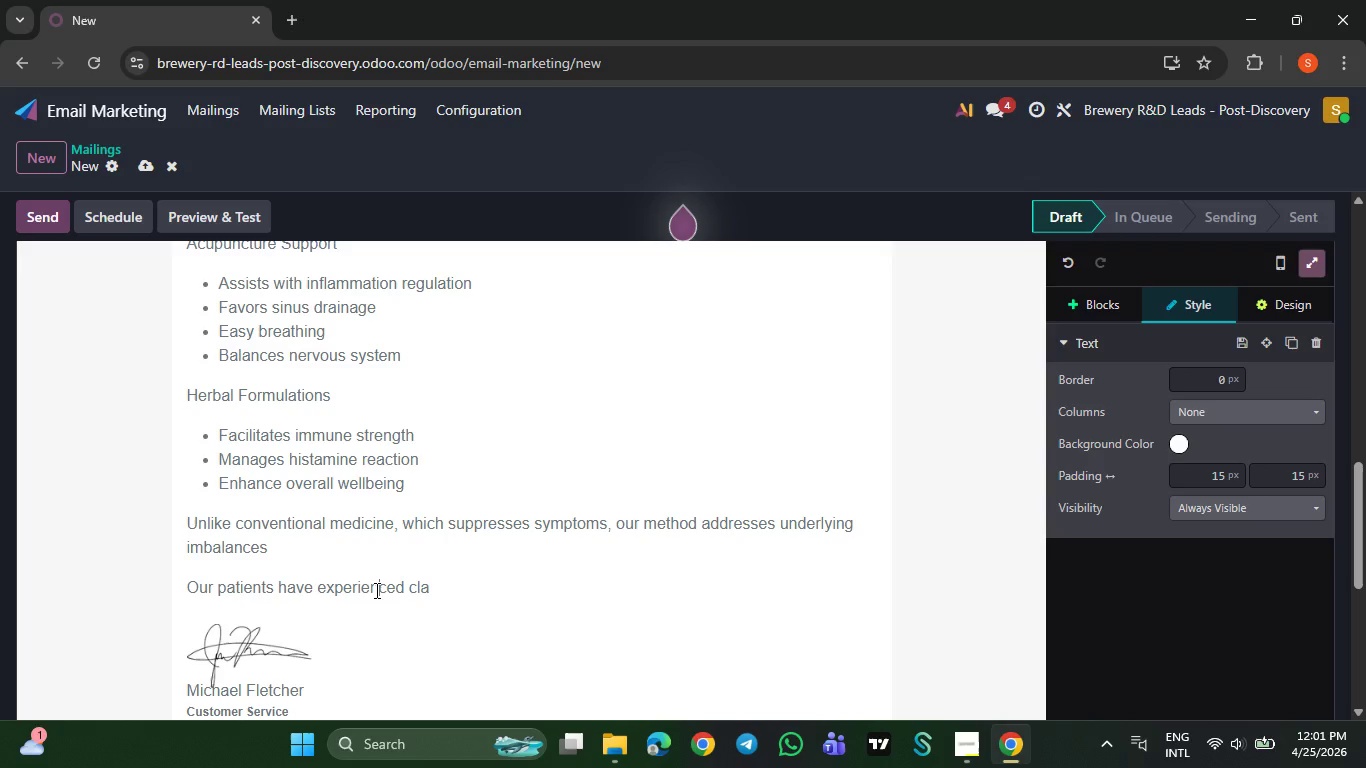 
hold_key(key=Comma, duration=0.31)
 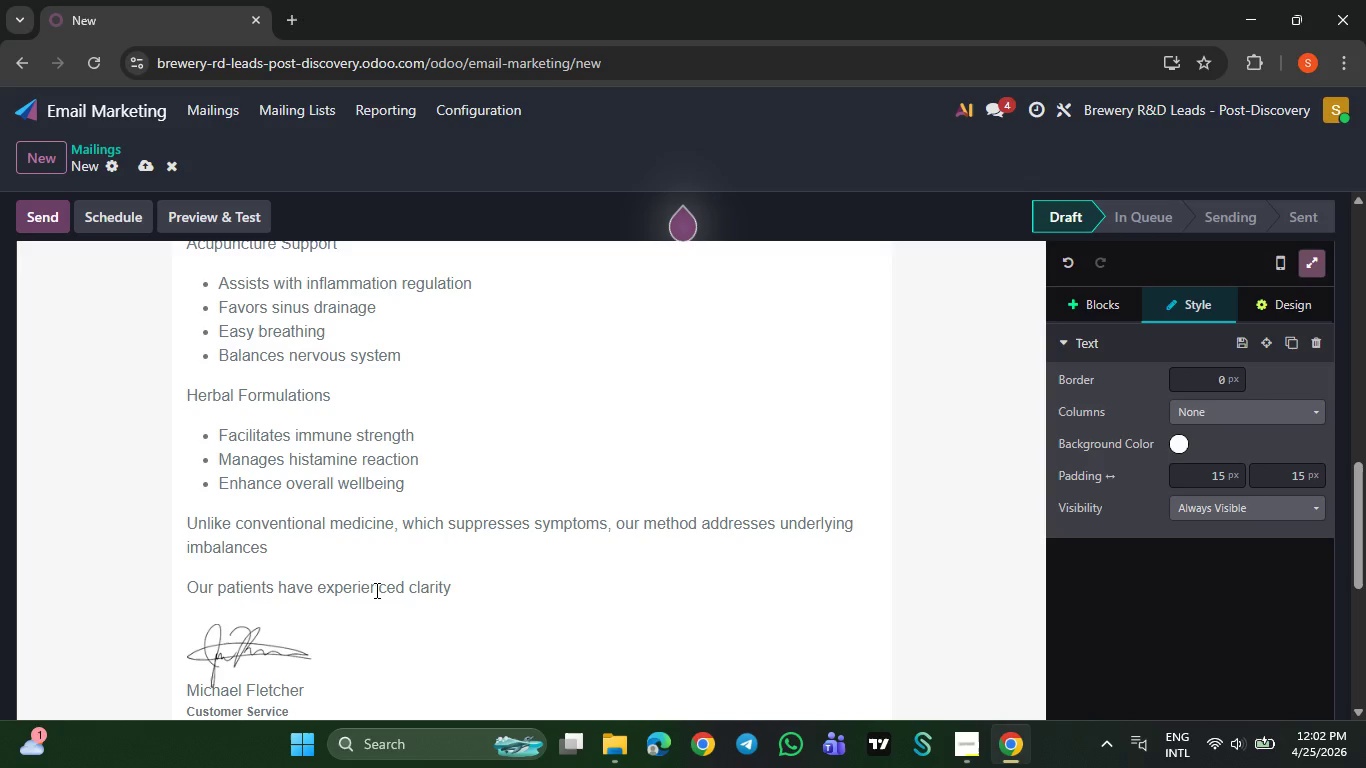 
type( tranquility)
 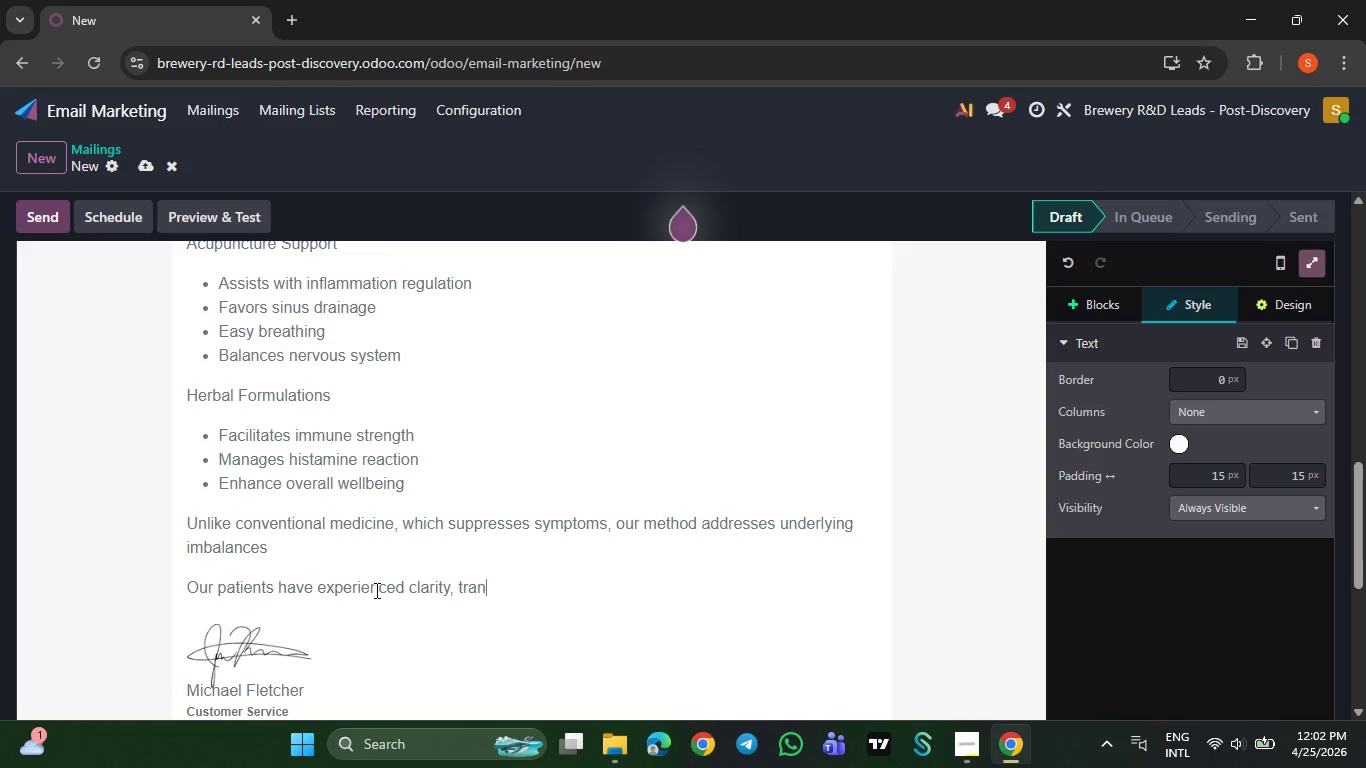 
type(, and vitality.)
 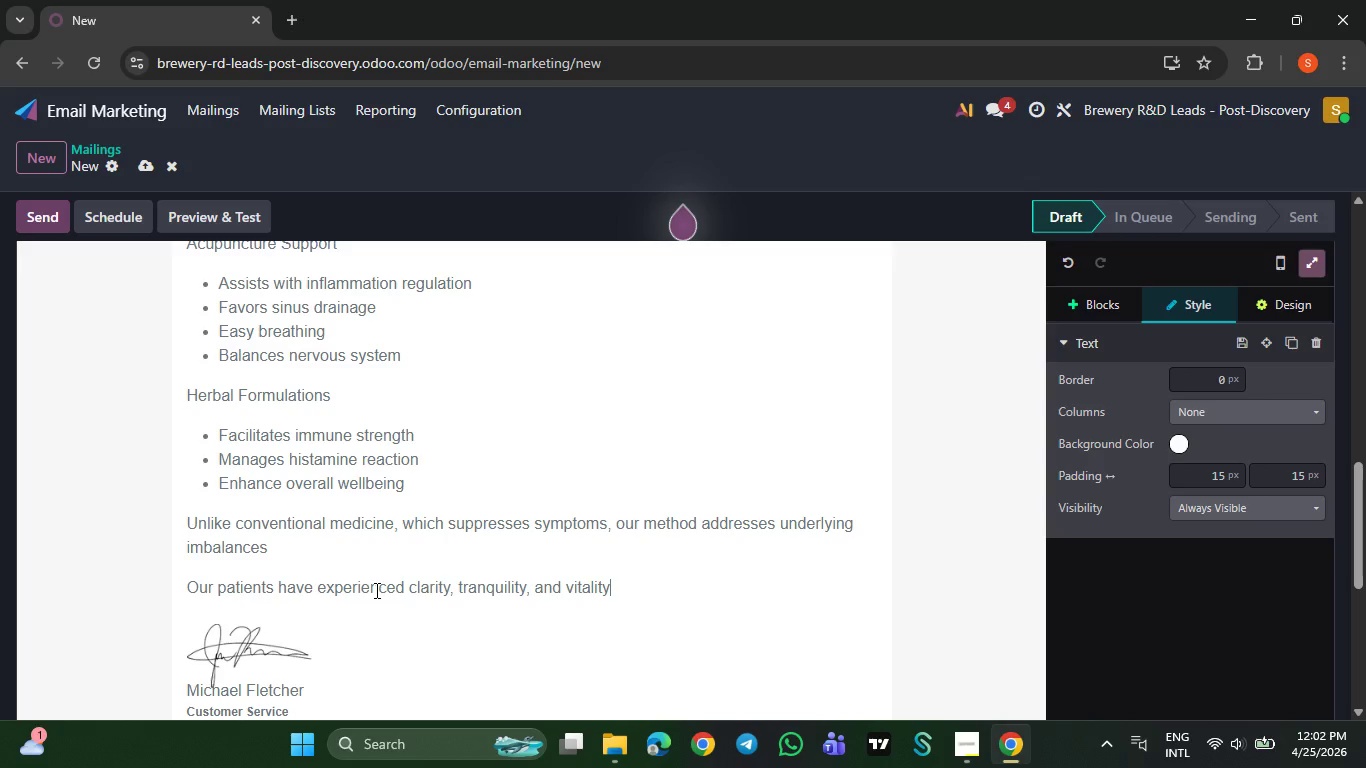 
key(ArrowDown)
 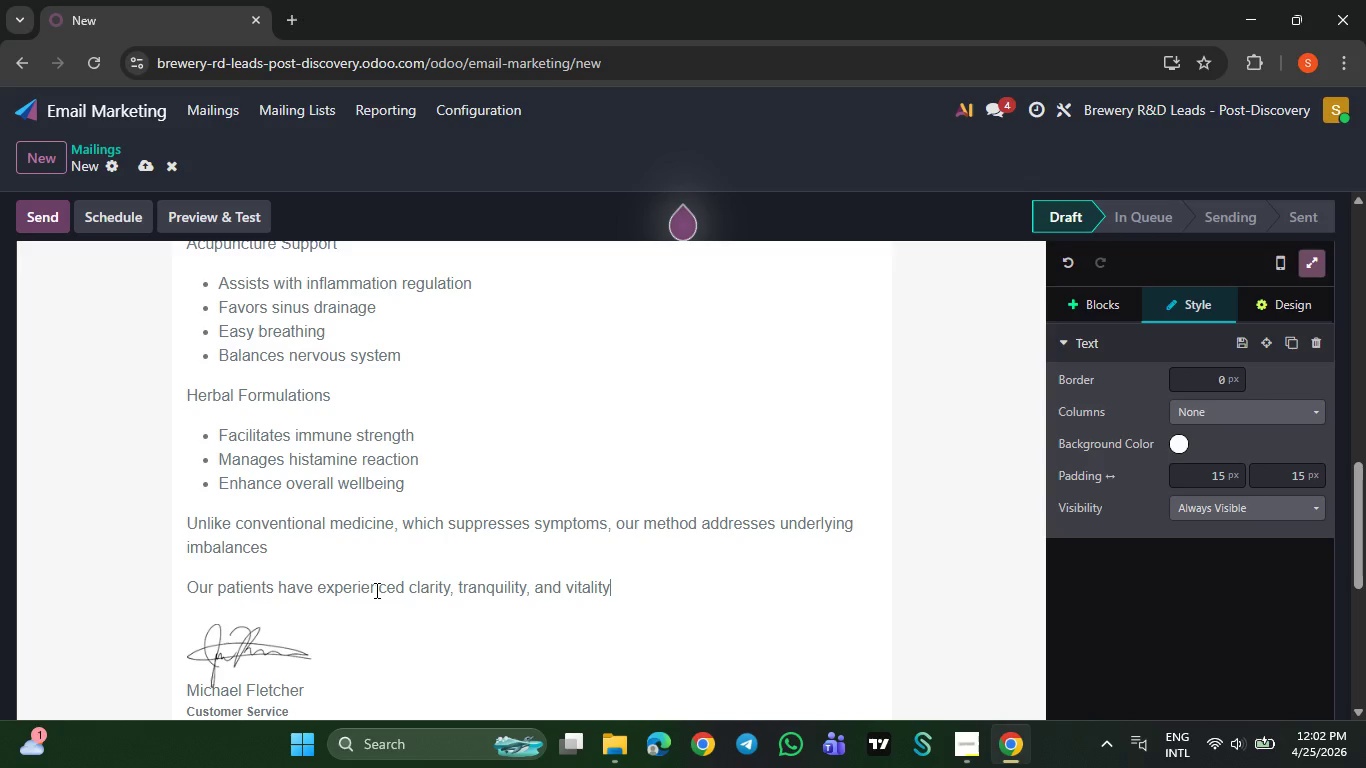 
key(ArrowDown)
 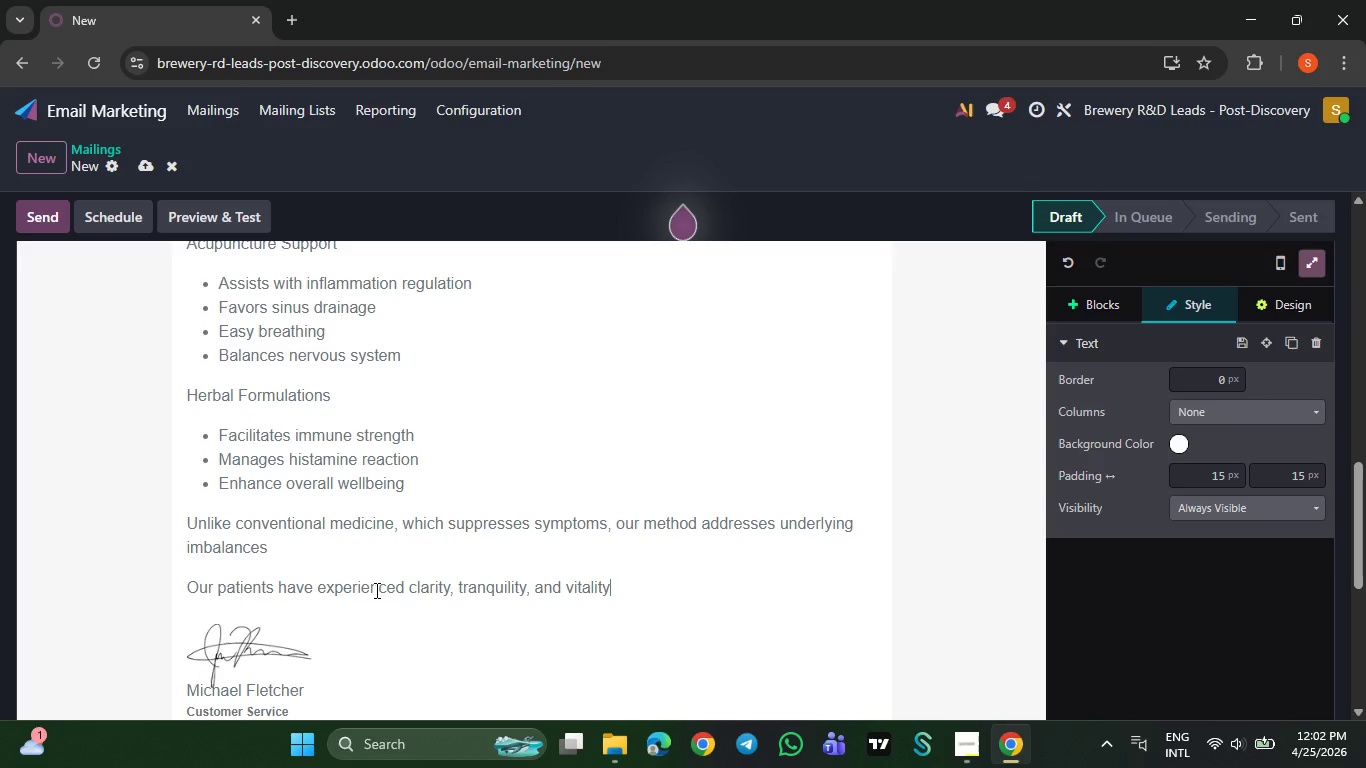 
key(ArrowDown)
 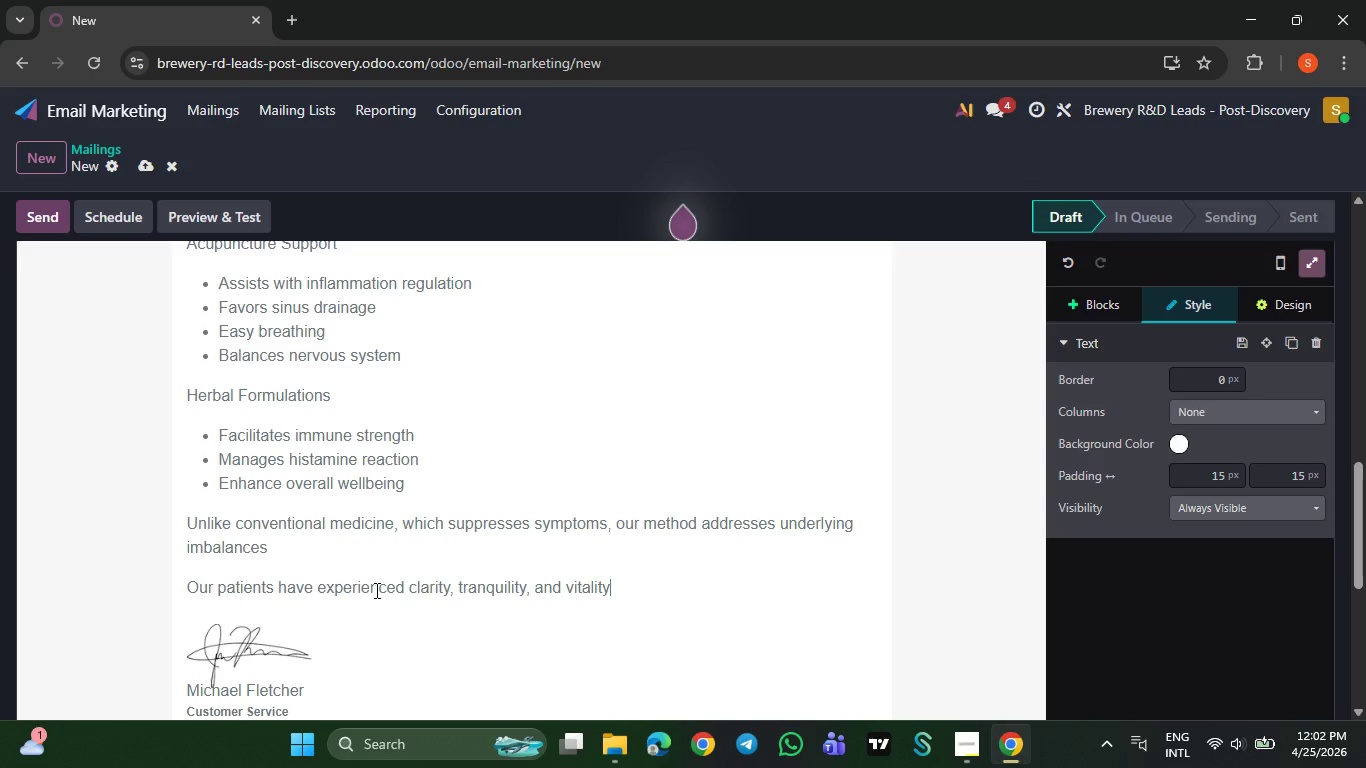 
key(ArrowDown)
 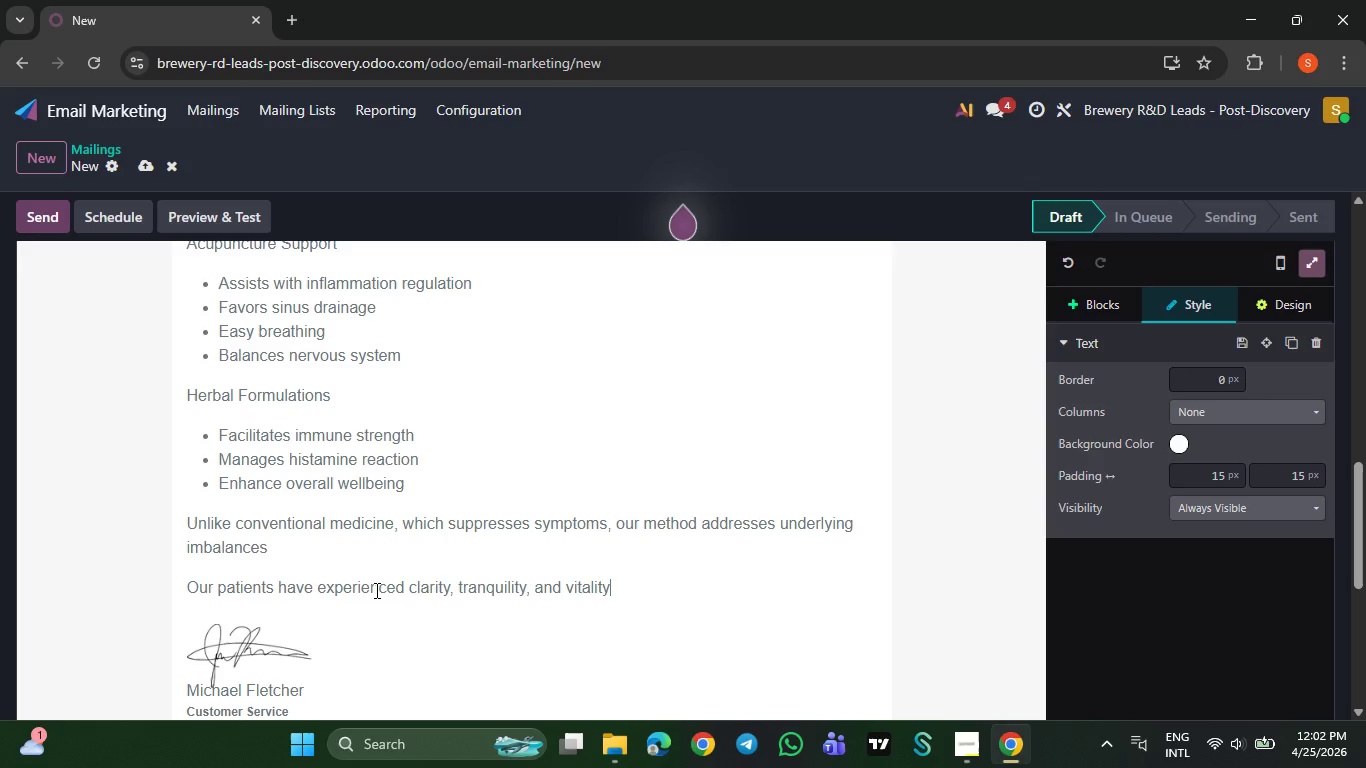 
key(ArrowDown)
 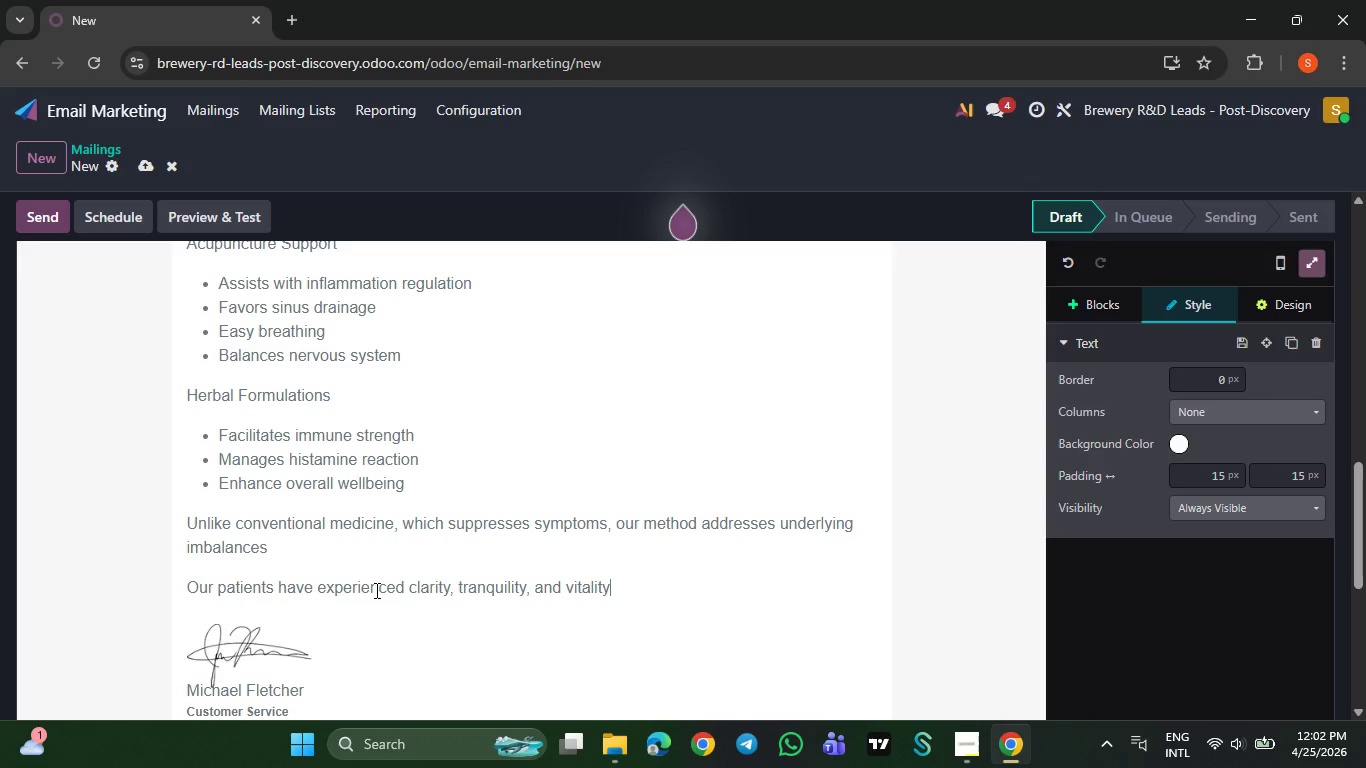 
key(ArrowDown)
 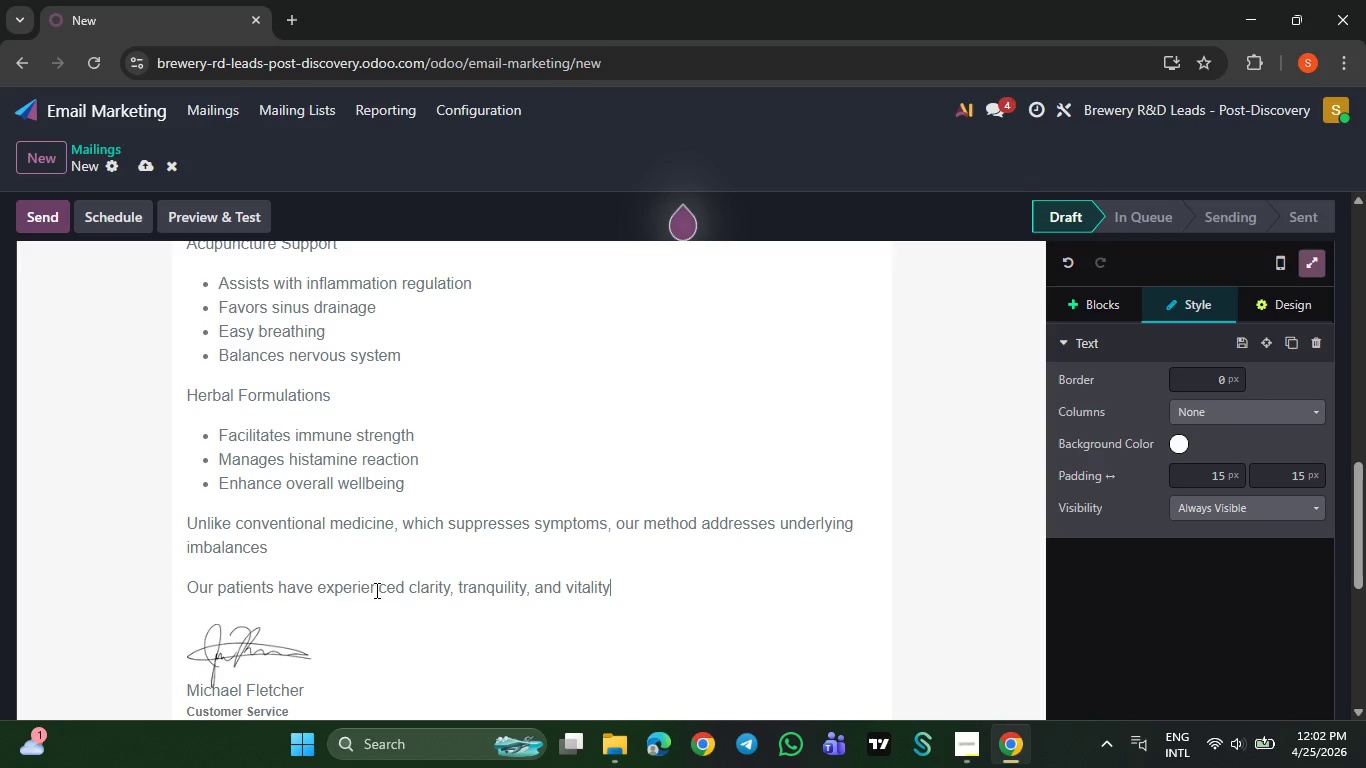 
key(ArrowDown)
 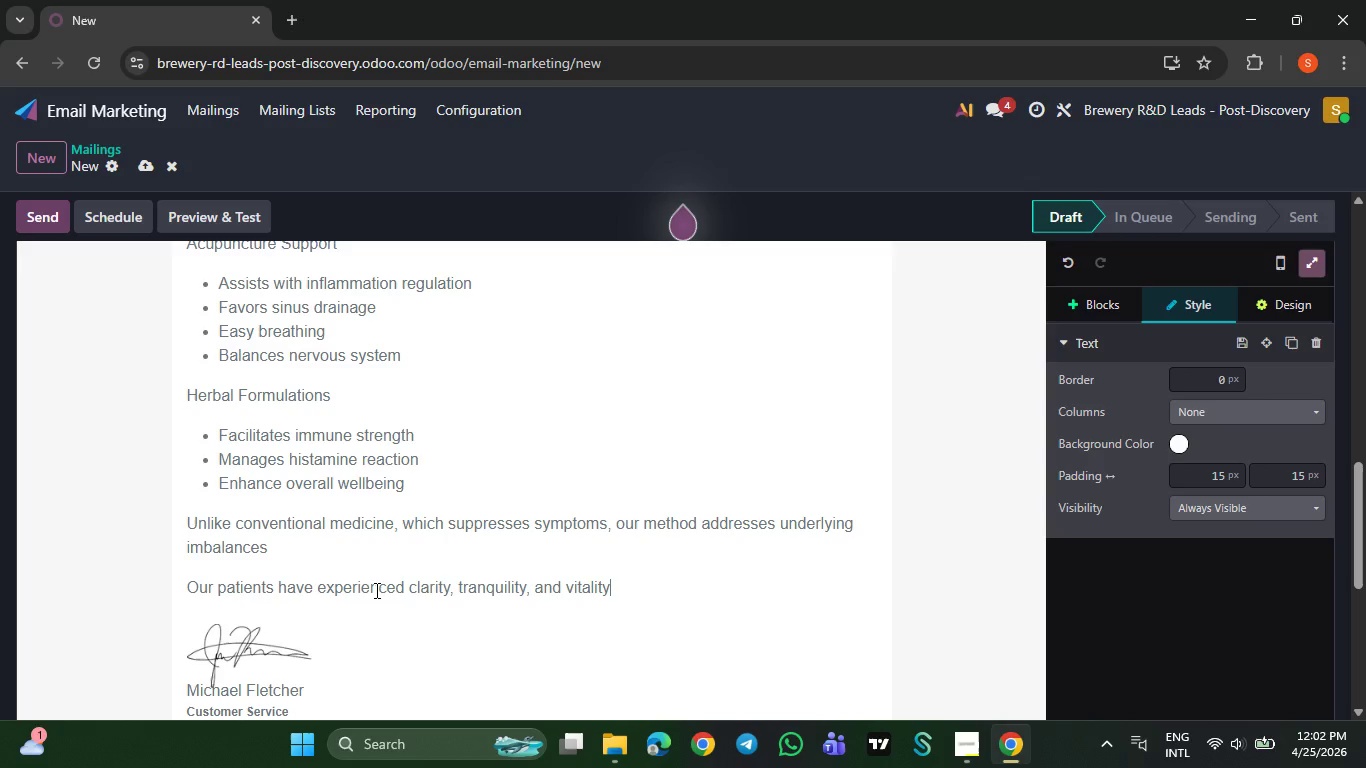 
left_click([278, 447])
 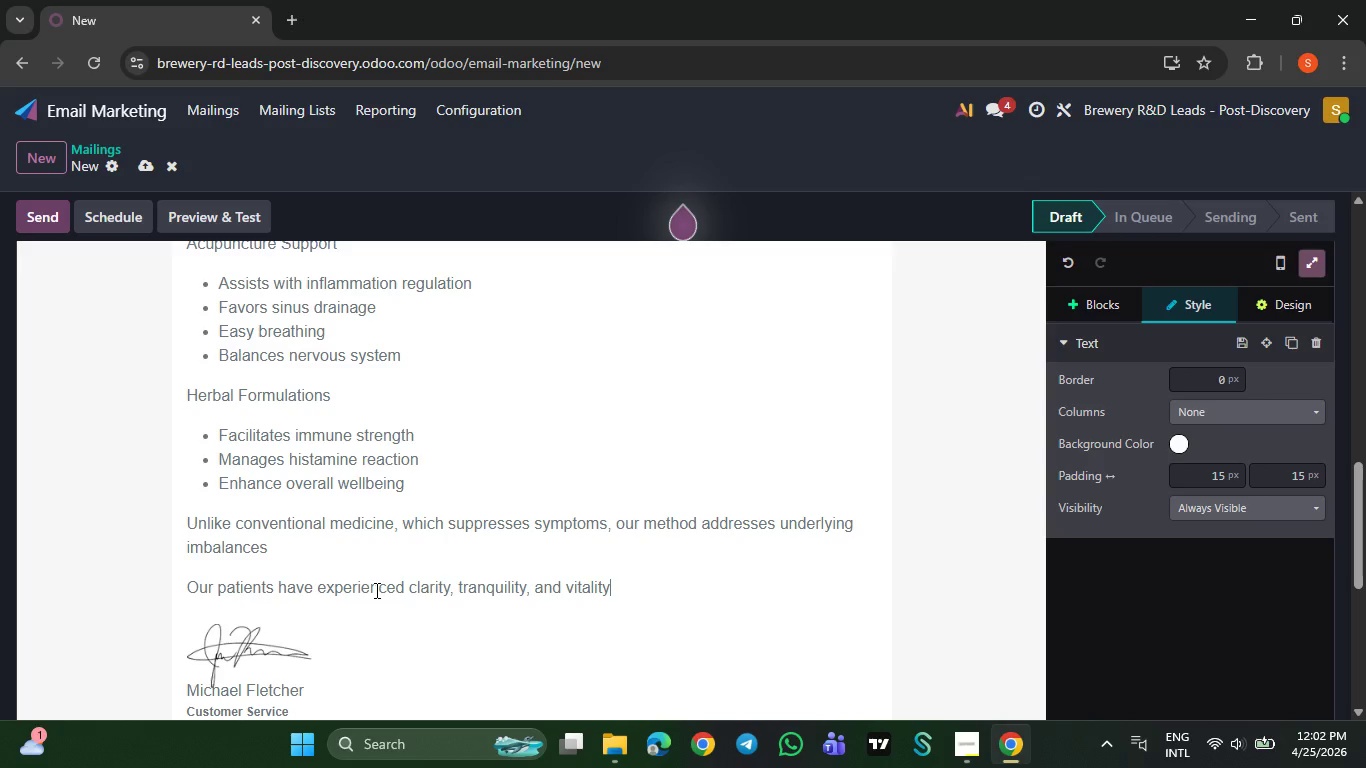 
key(Delete)
 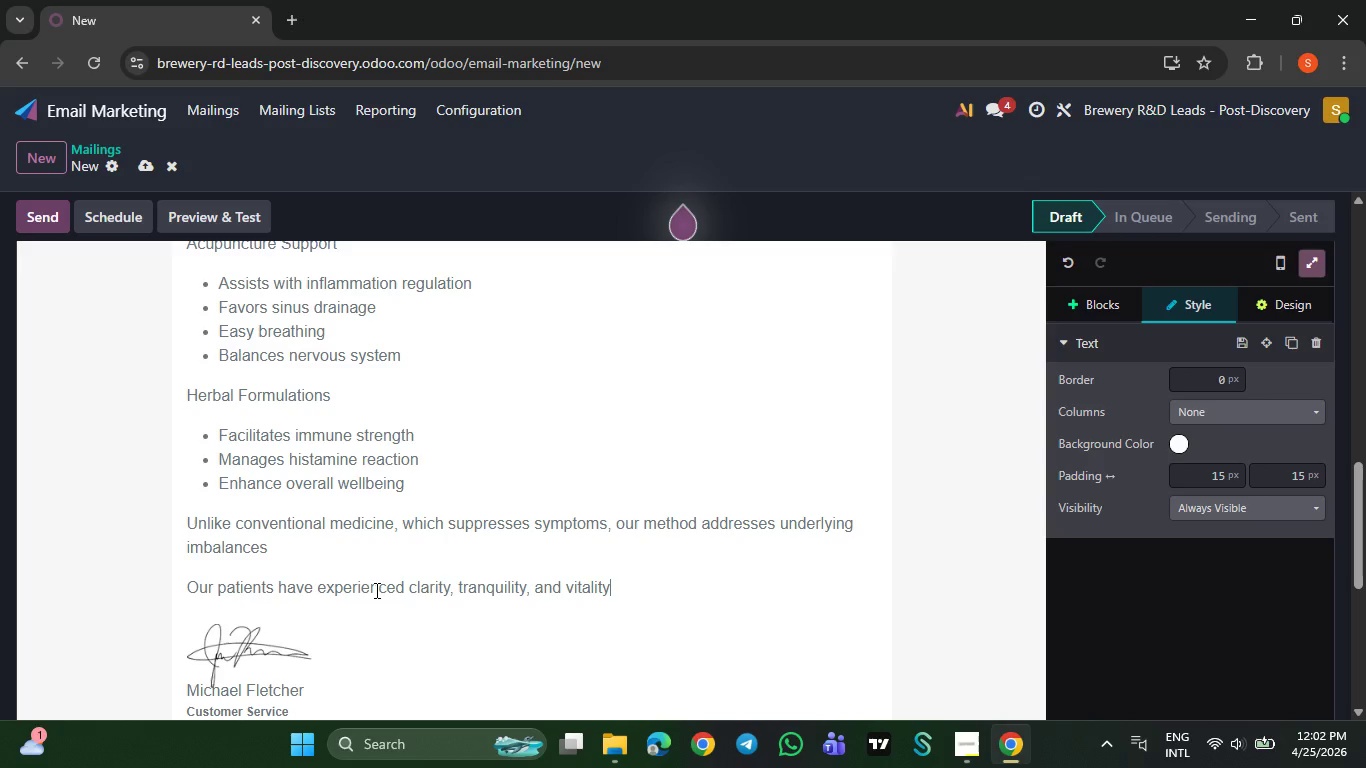 
left_click_drag(start_coordinate=[308, 467], to_coordinate=[177, 443])
 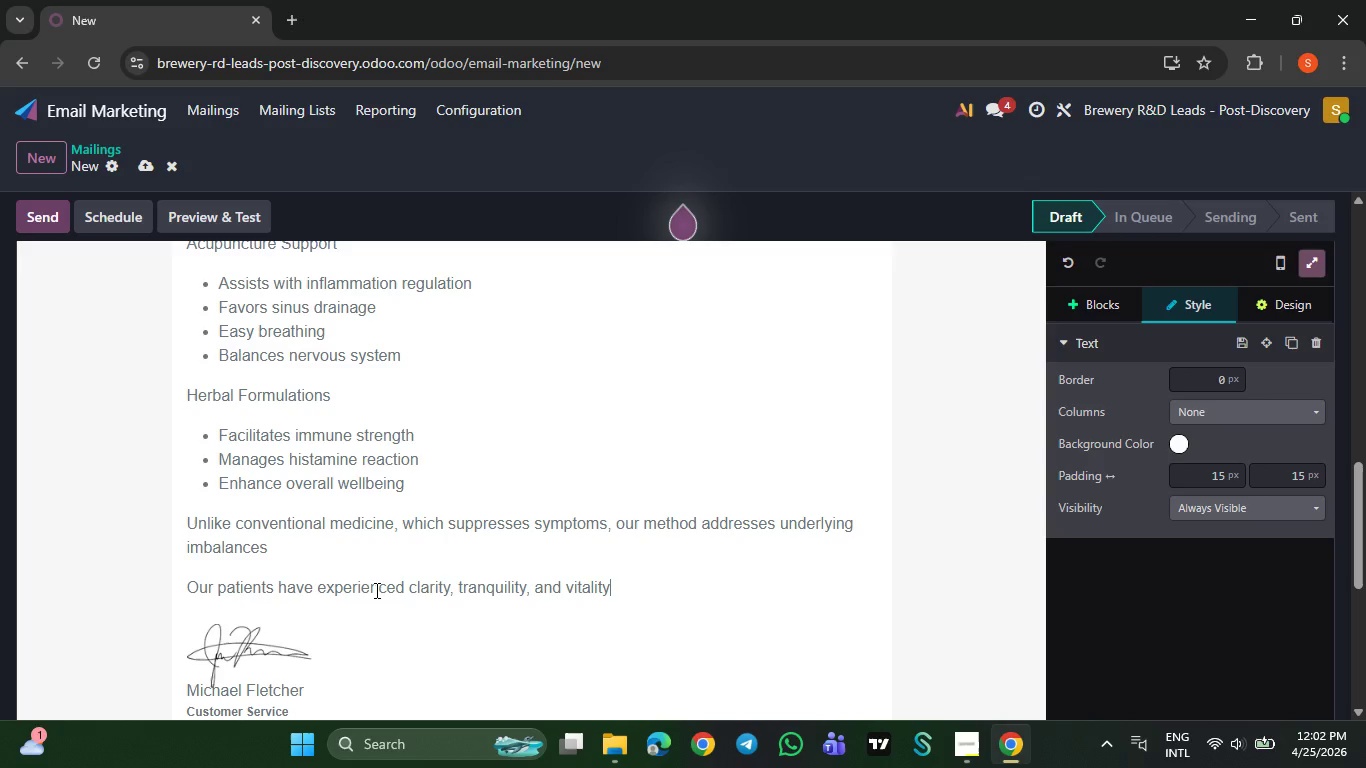 
key(Backspace)
 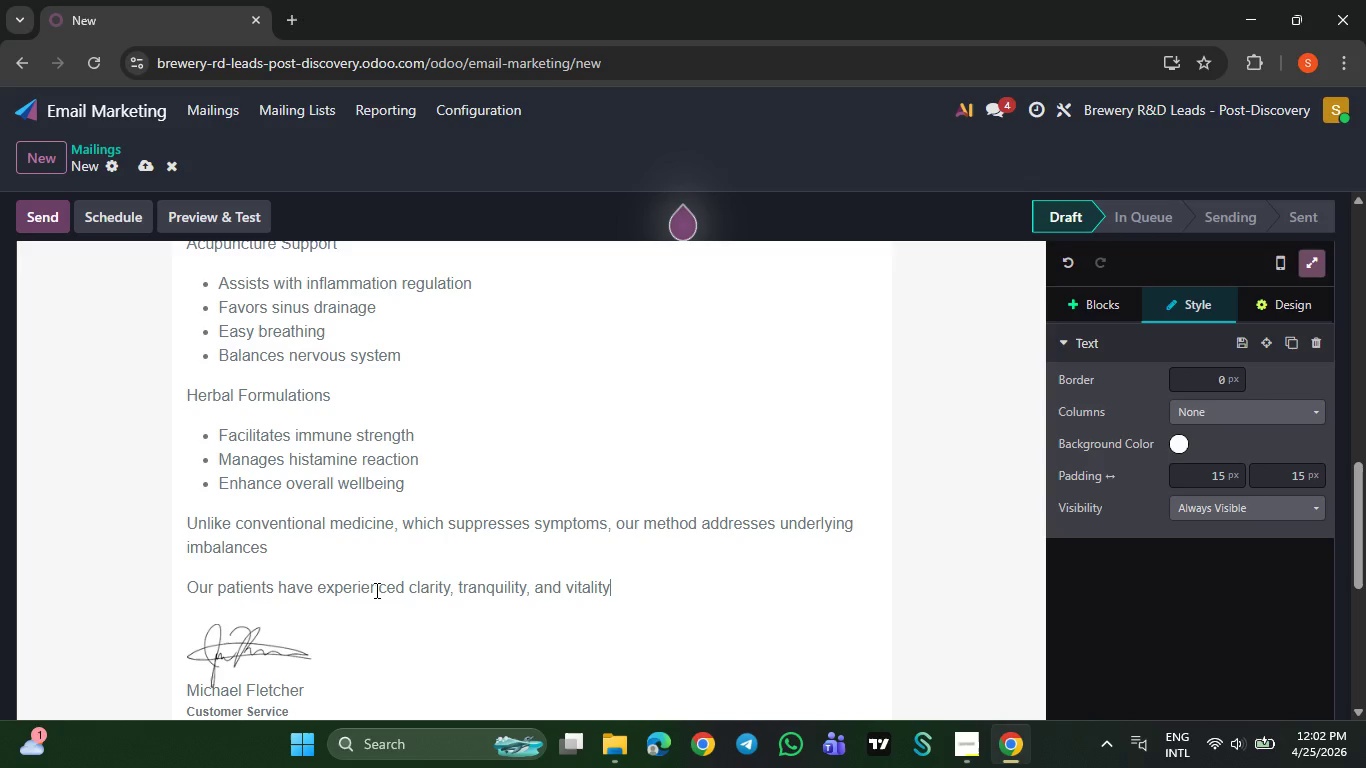 
key(Backspace)
 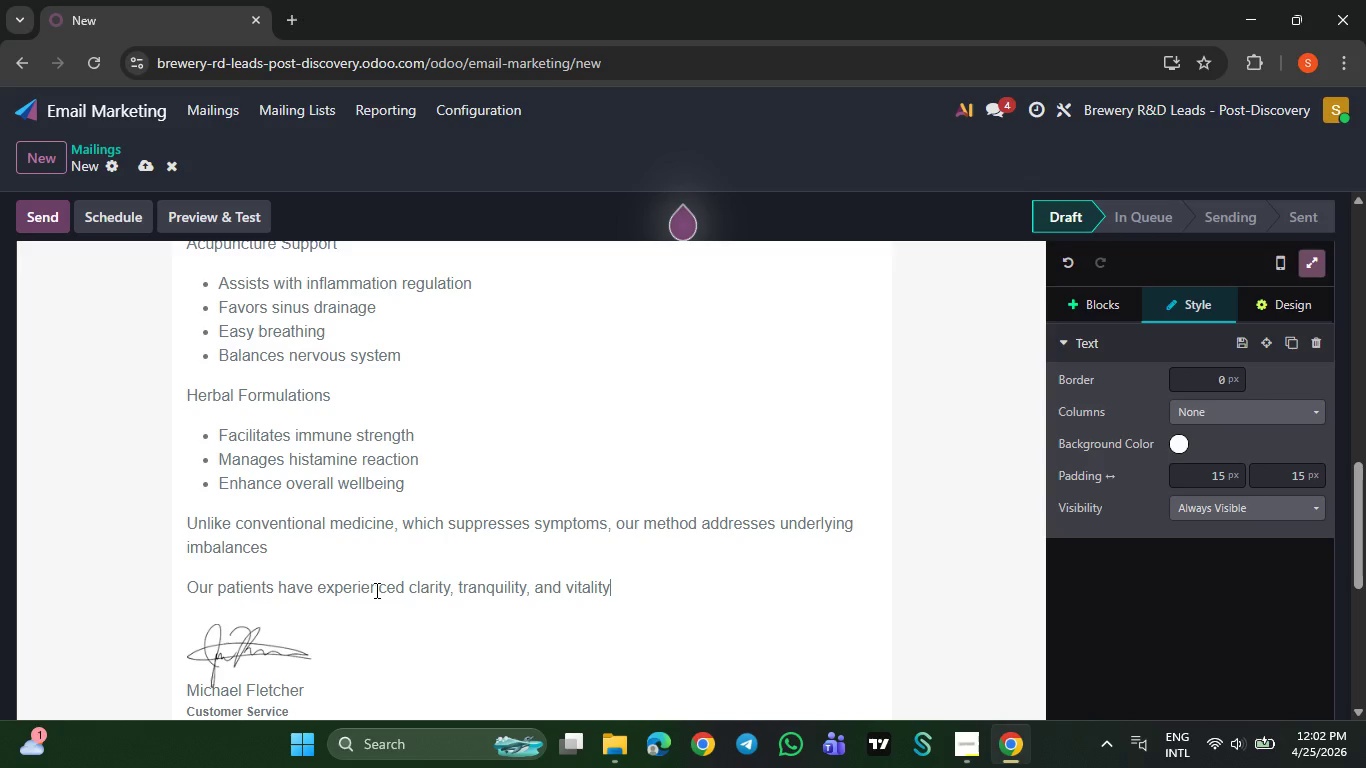 
left_click([609, 459])
 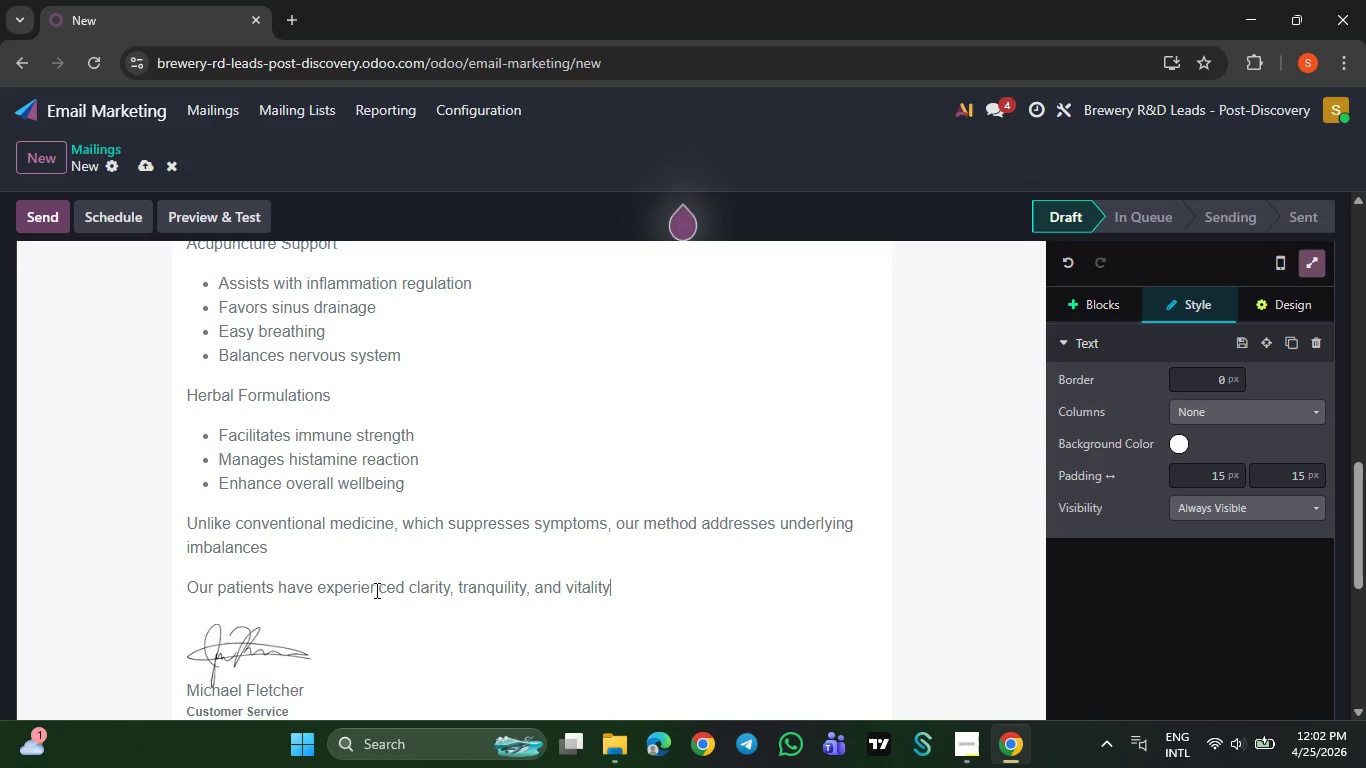 
key(Backspace)
 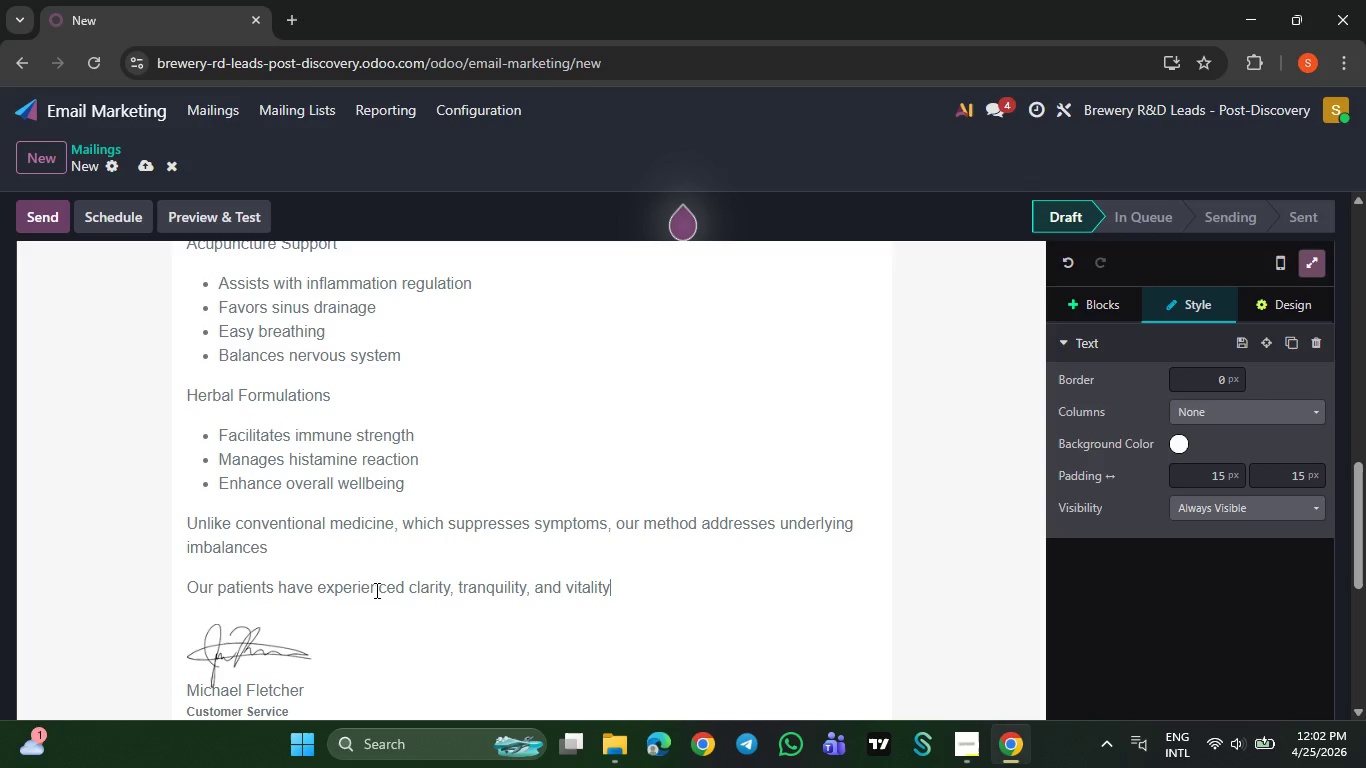 
key(Backspace)
 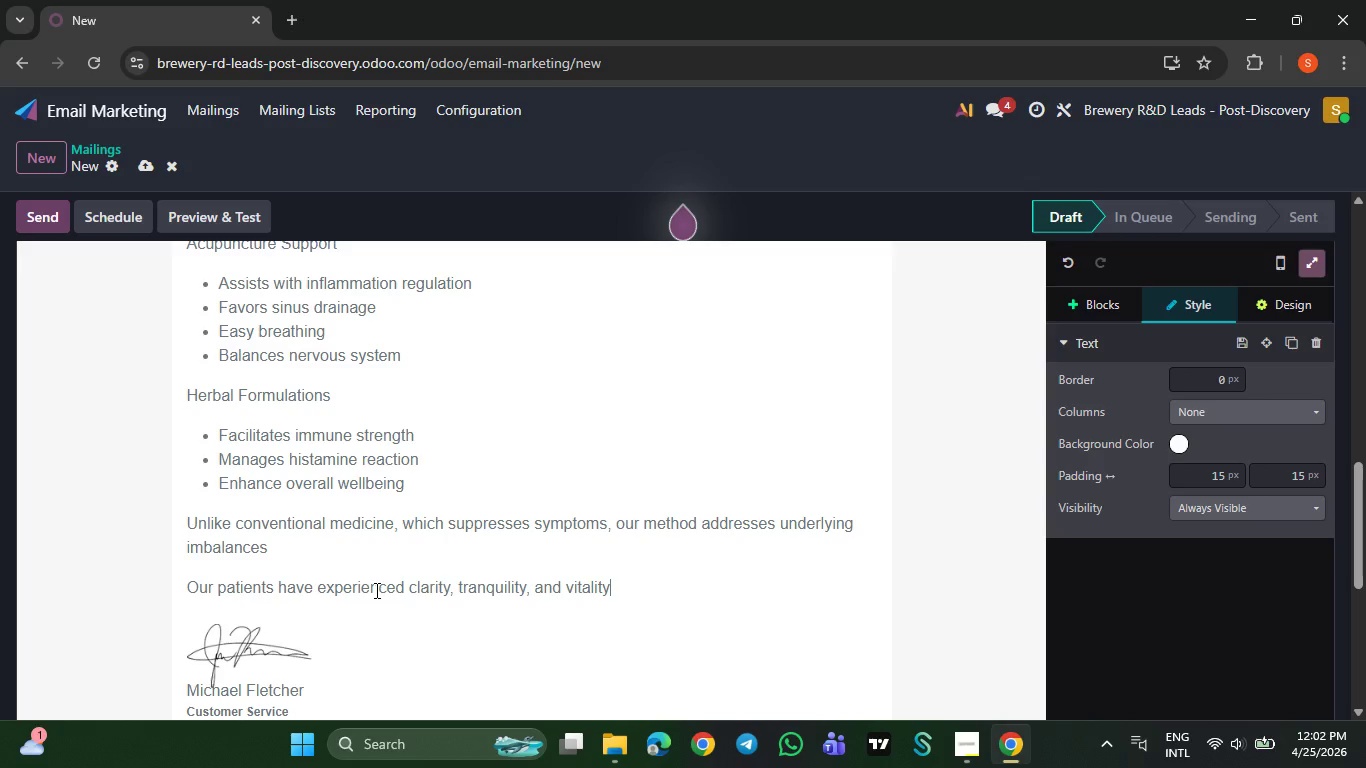 
key(Backspace)
 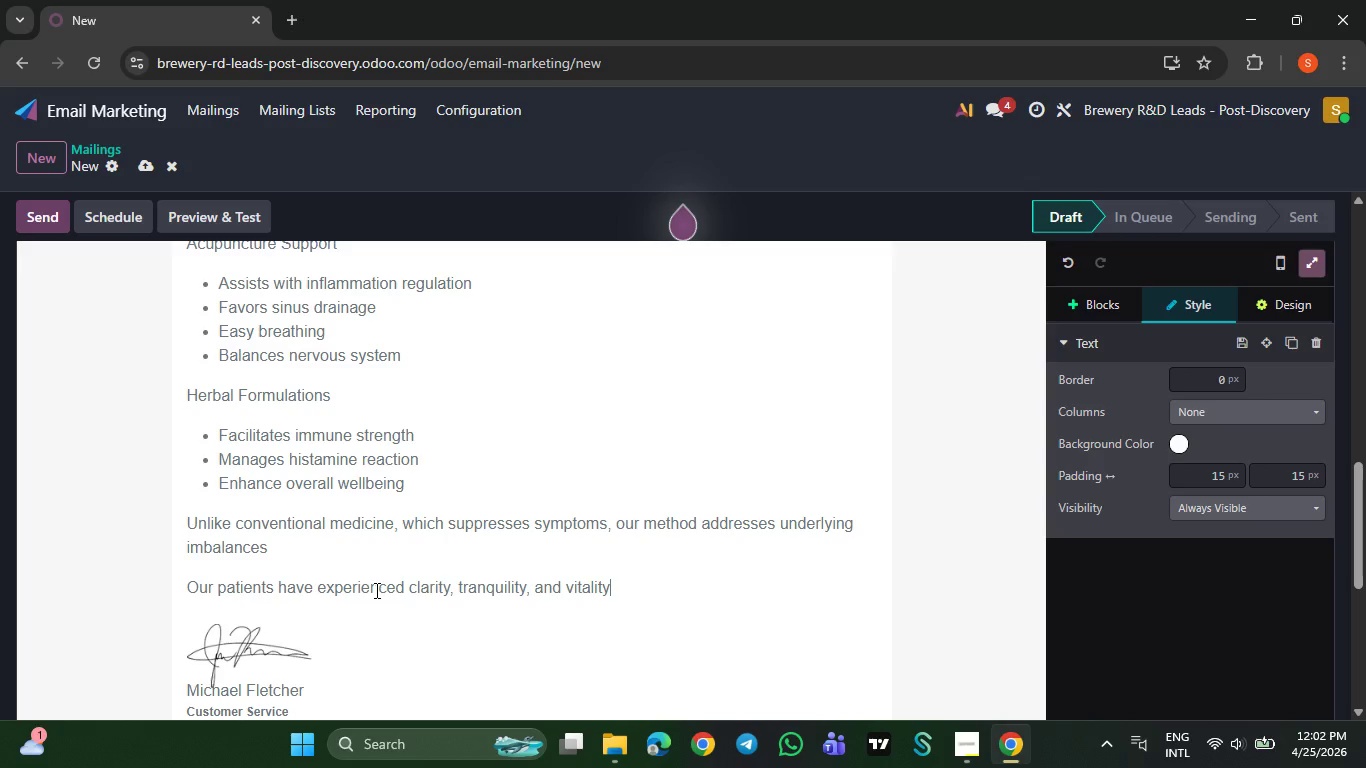 
key(Backspace)
 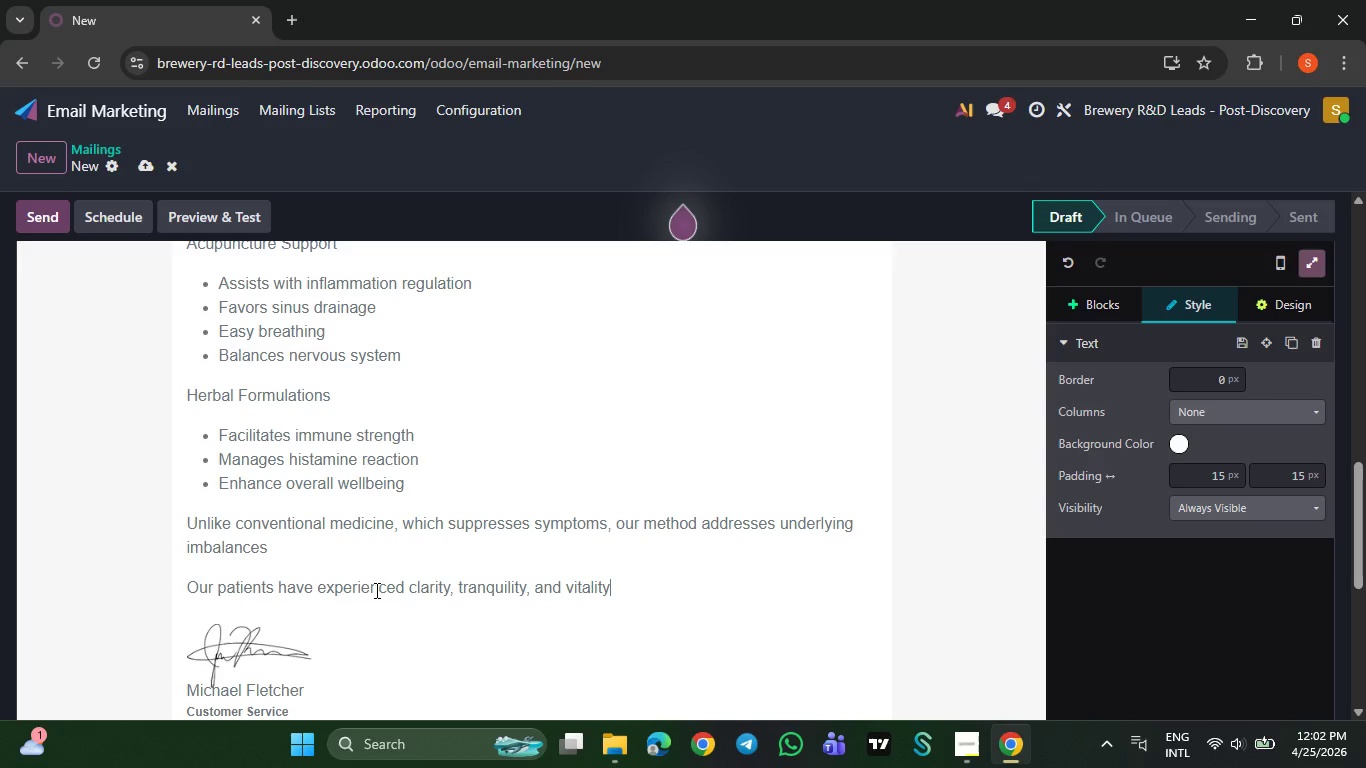 
key(Backspace)
 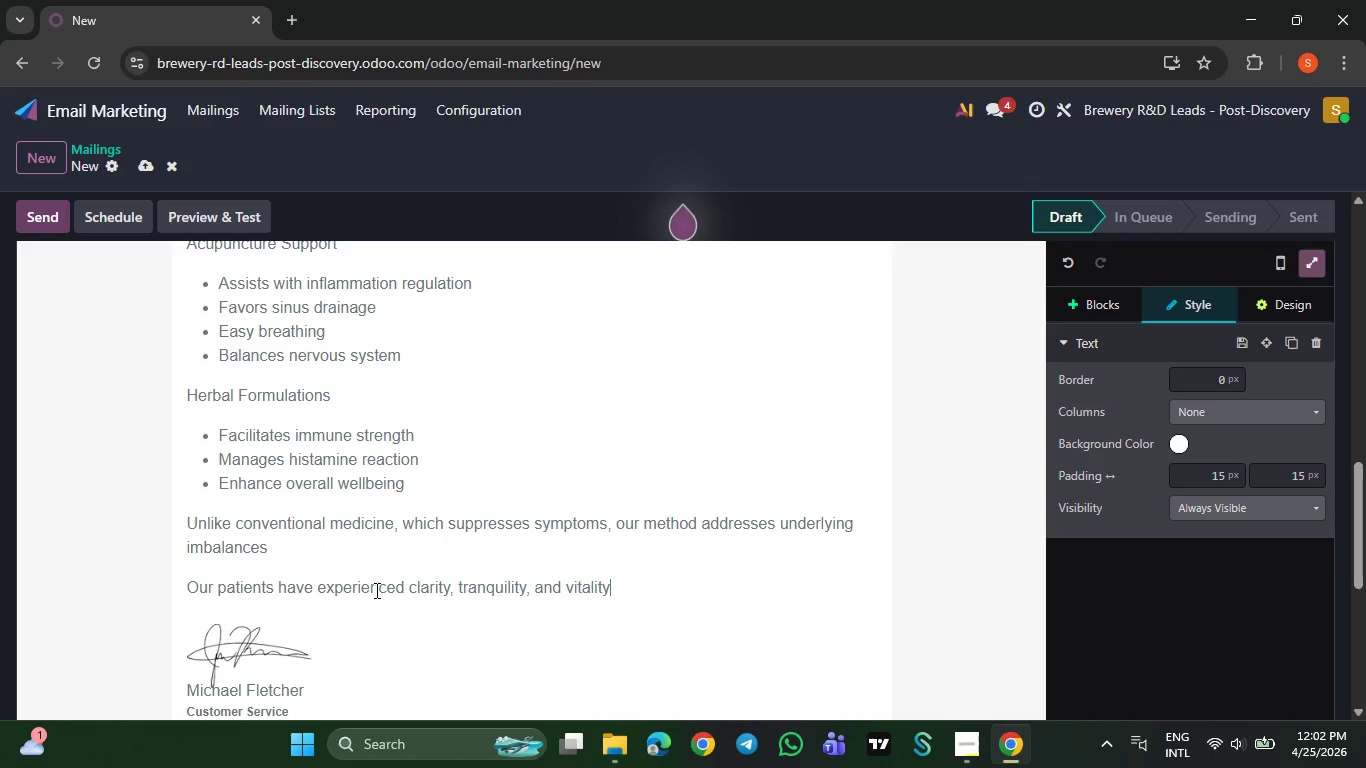 
key(Backspace)
 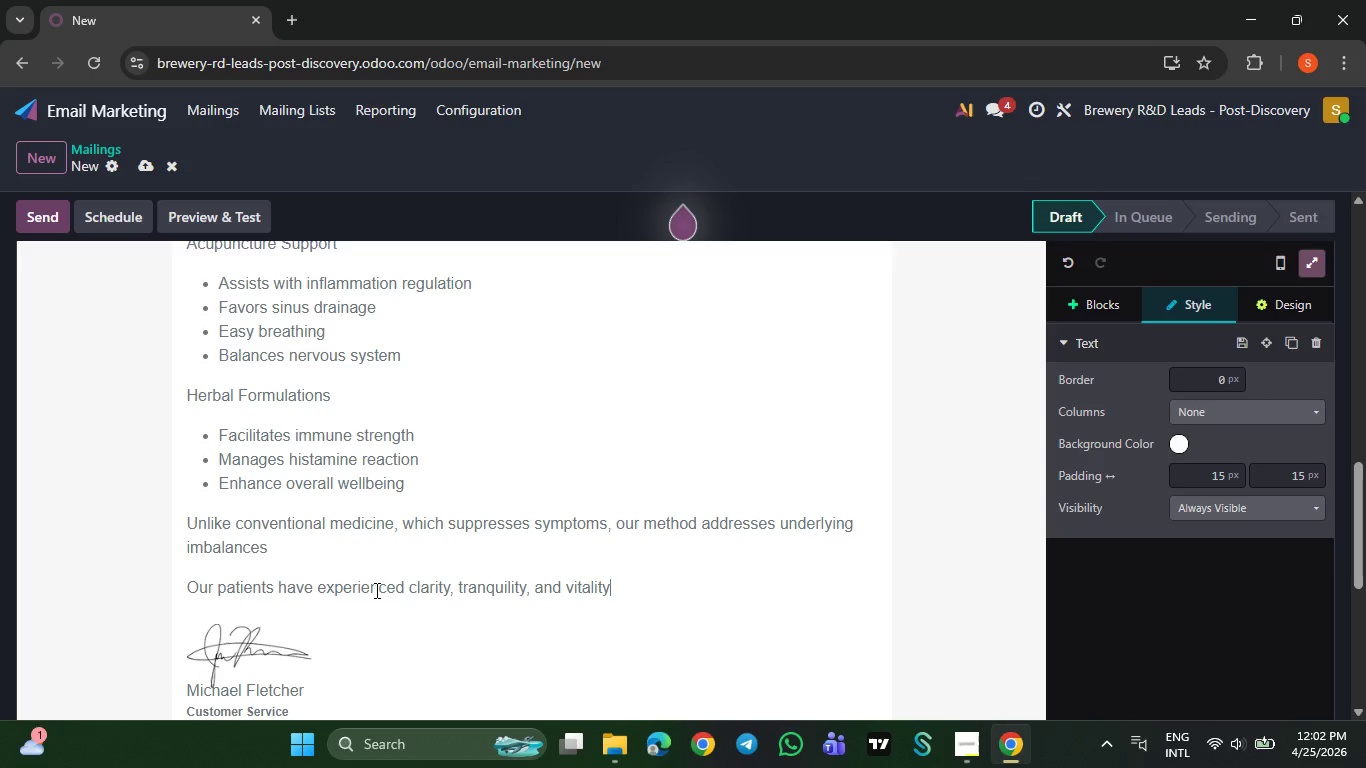 
key(Backspace)
 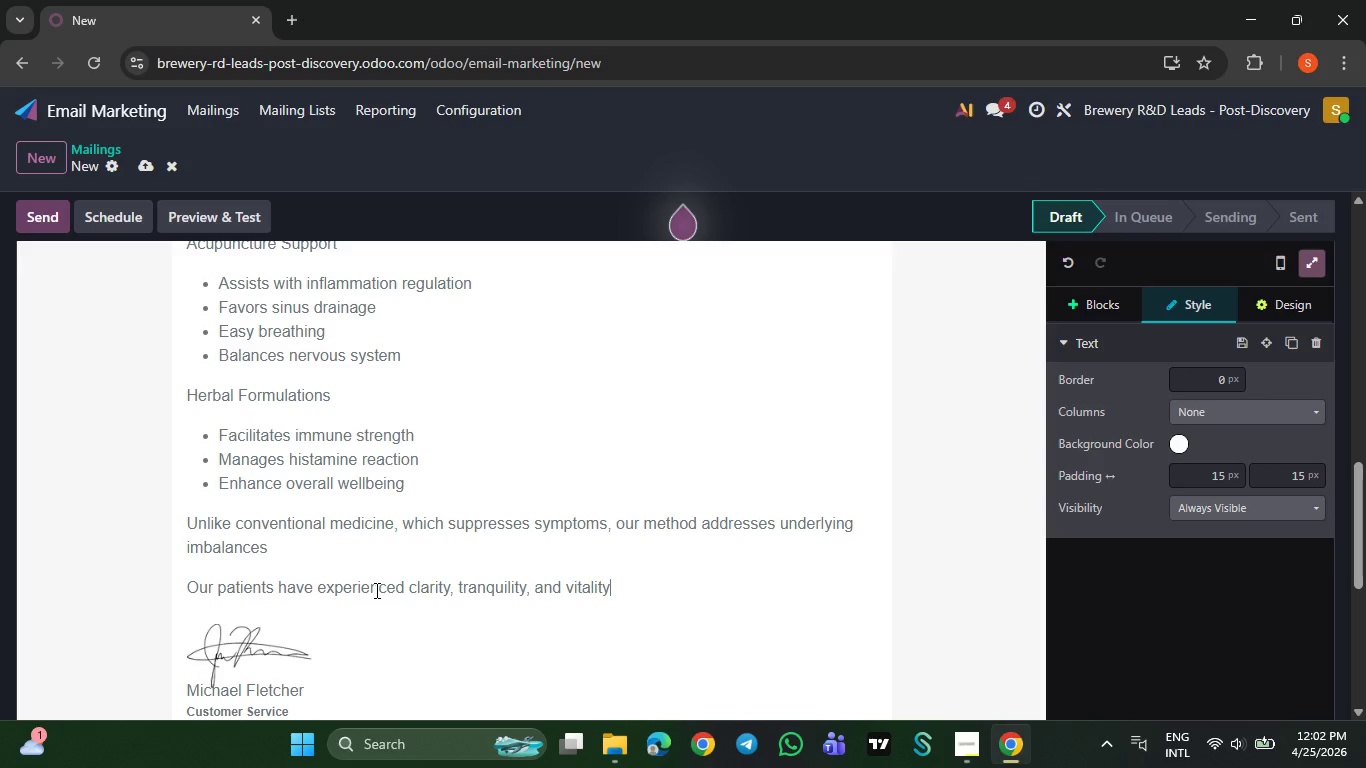 
key(Backspace)
 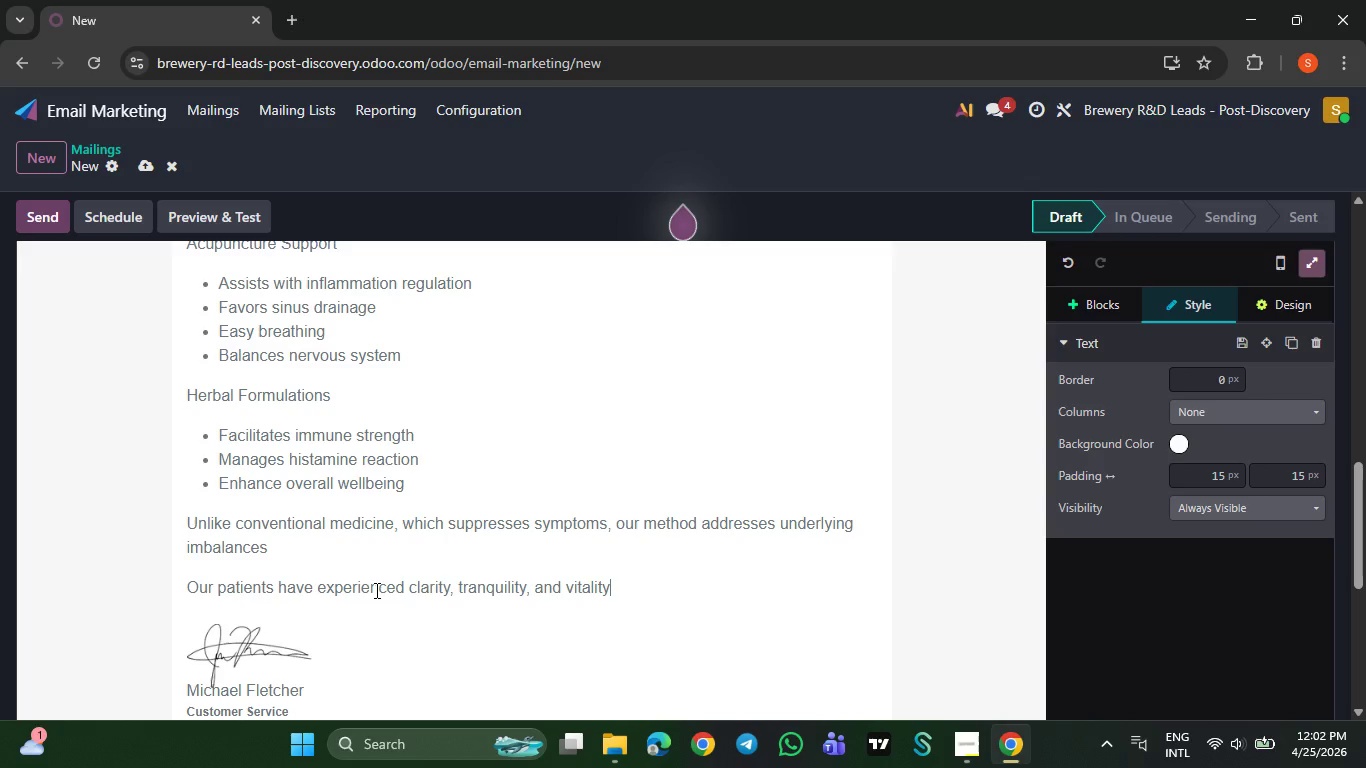 
key(Backspace)
 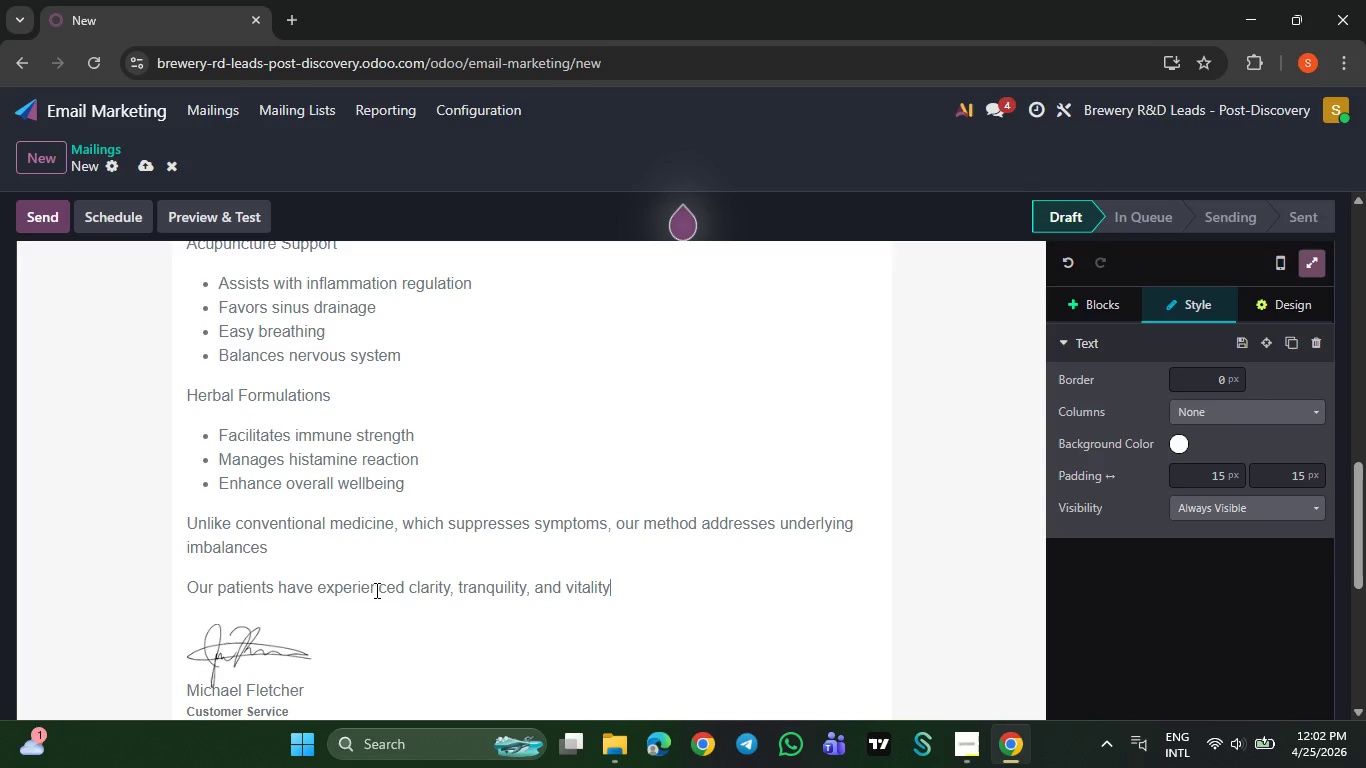 
key(Backspace)
 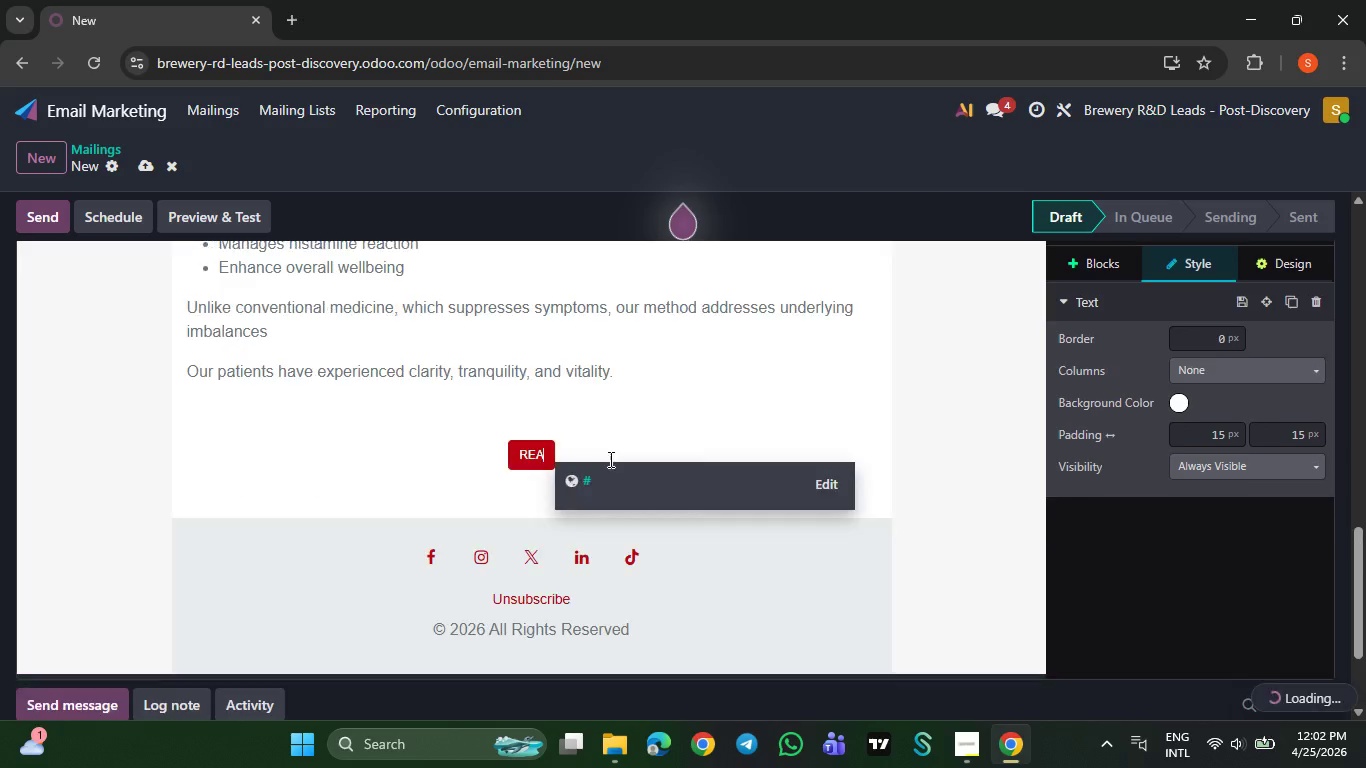 
key(Backspace)
 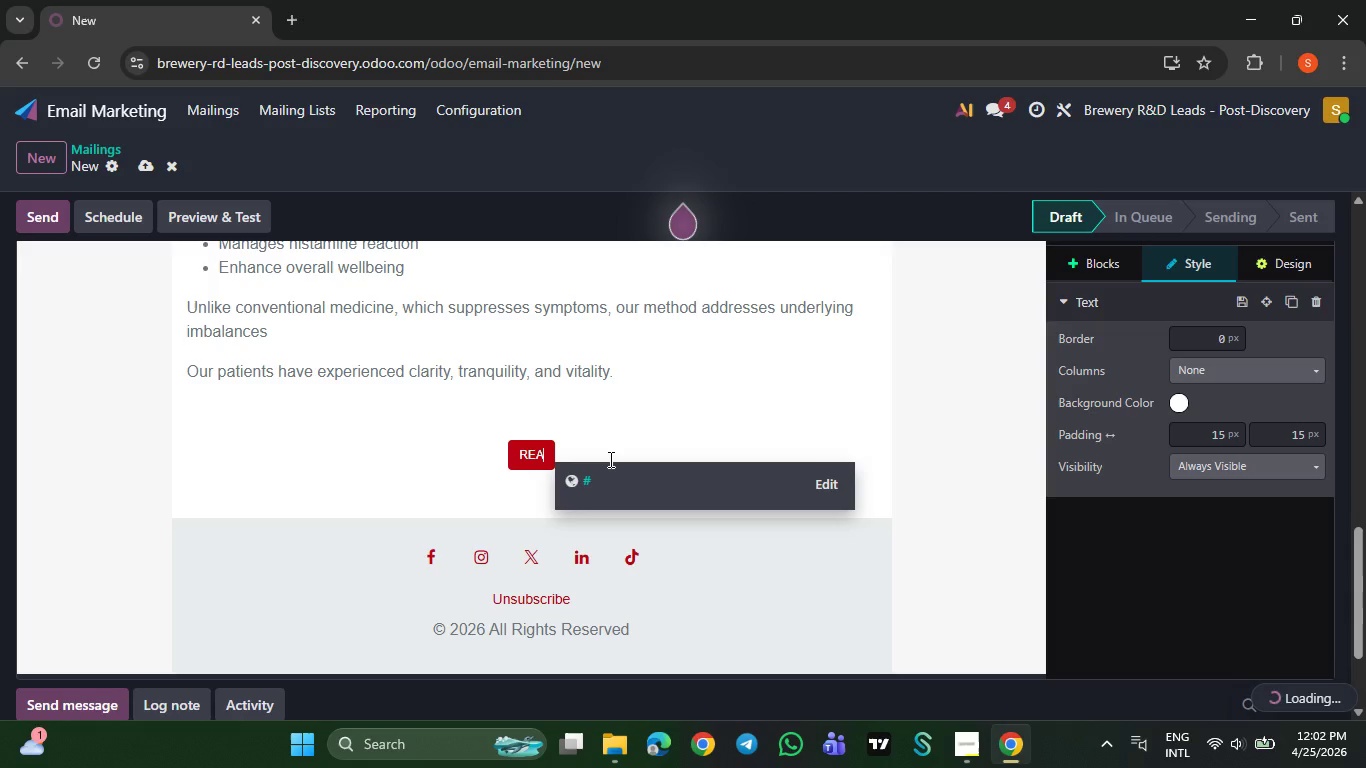 
wait(5.94)
 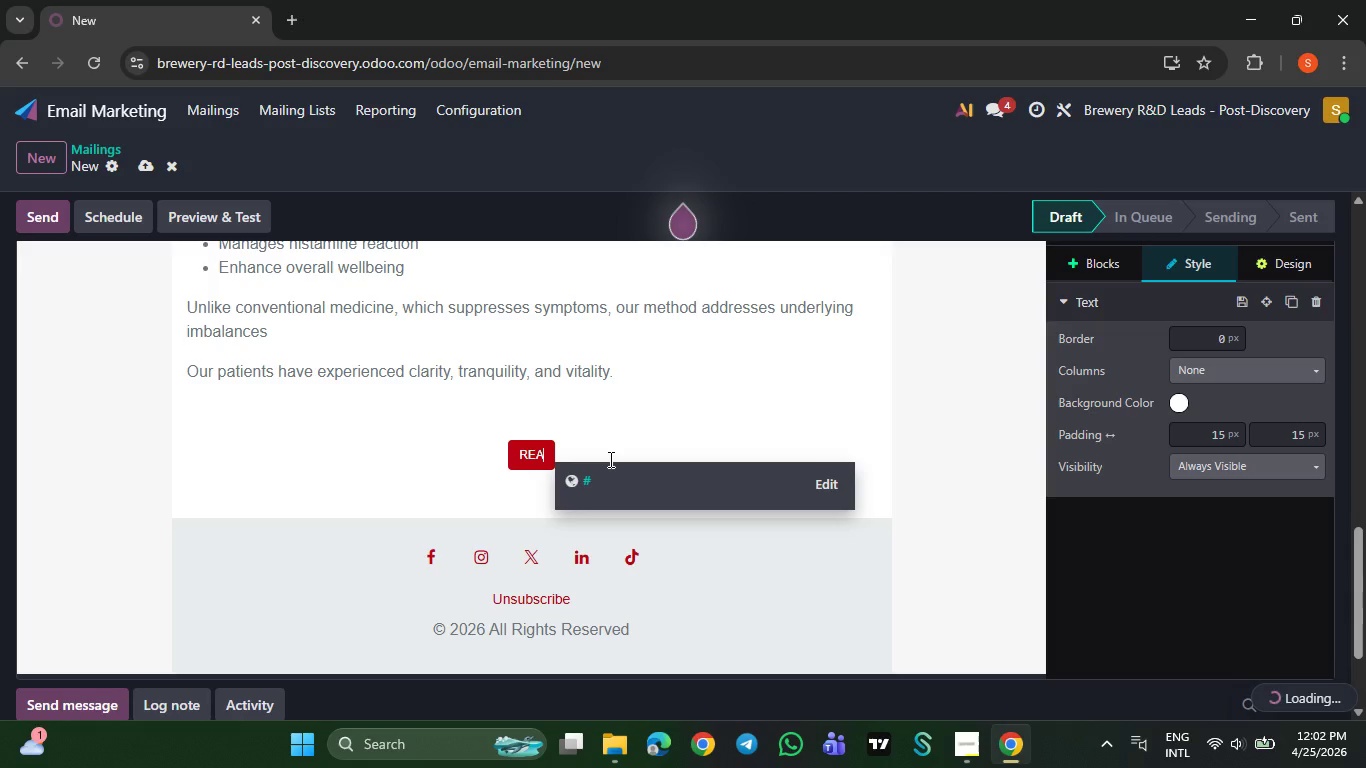 
left_click([1099, 303])
 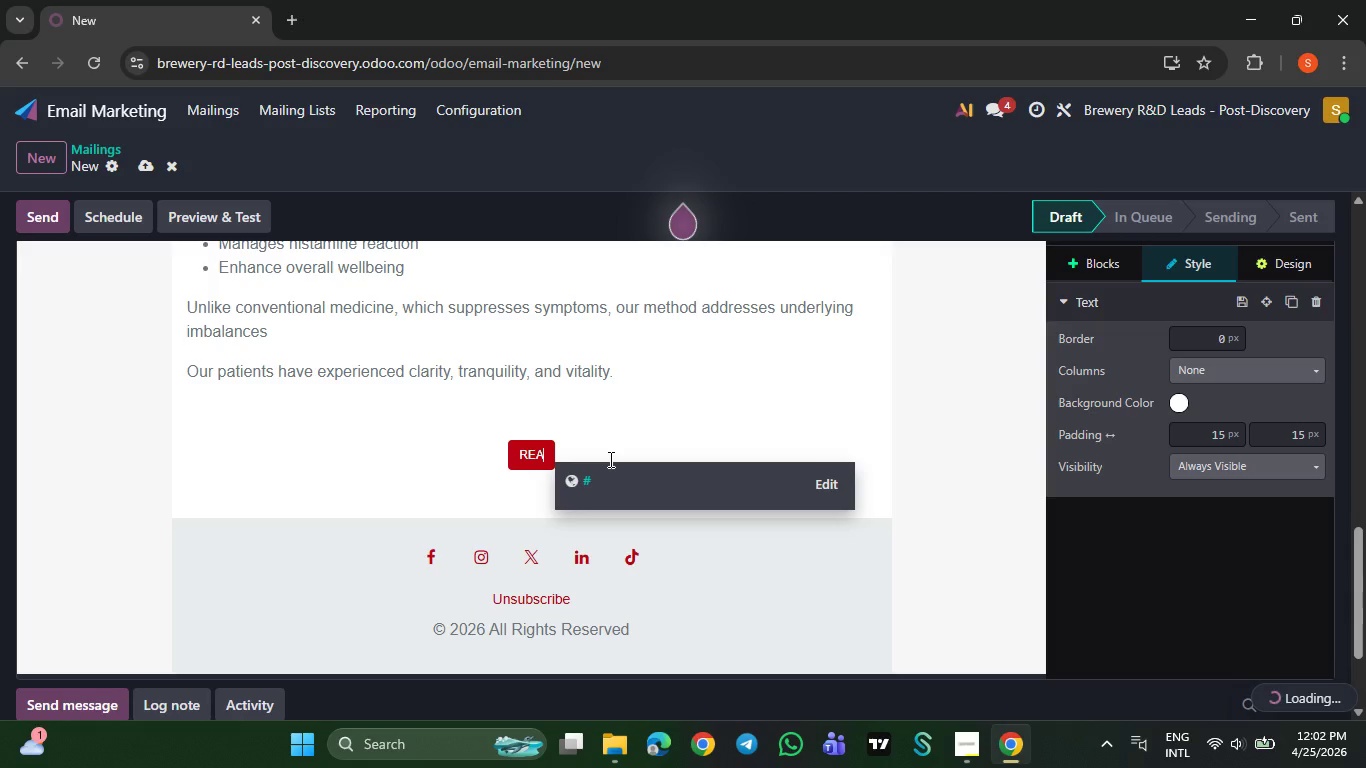 
left_click_drag(start_coordinate=[1202, 688], to_coordinate=[323, 552])
 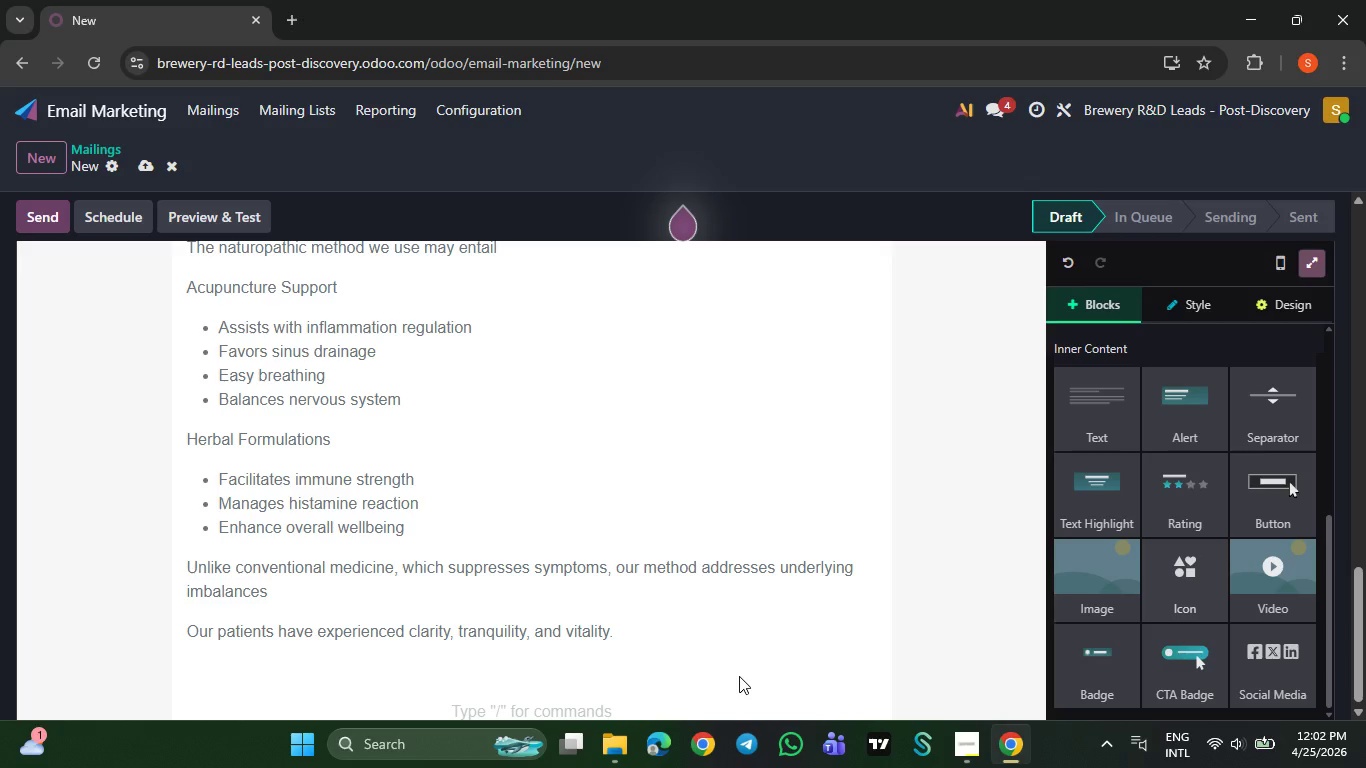 
left_click_drag(start_coordinate=[607, 514], to_coordinate=[383, 517])
 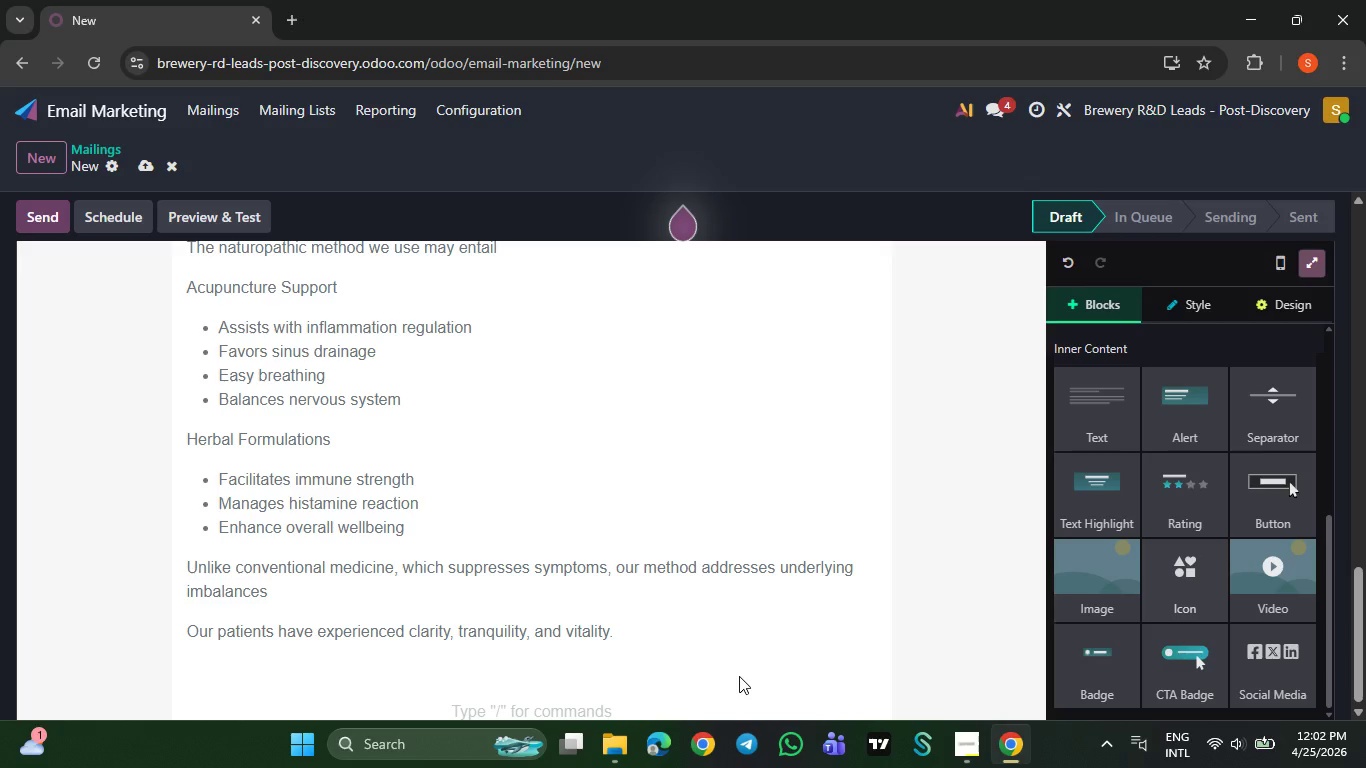 
key(Backspace)
 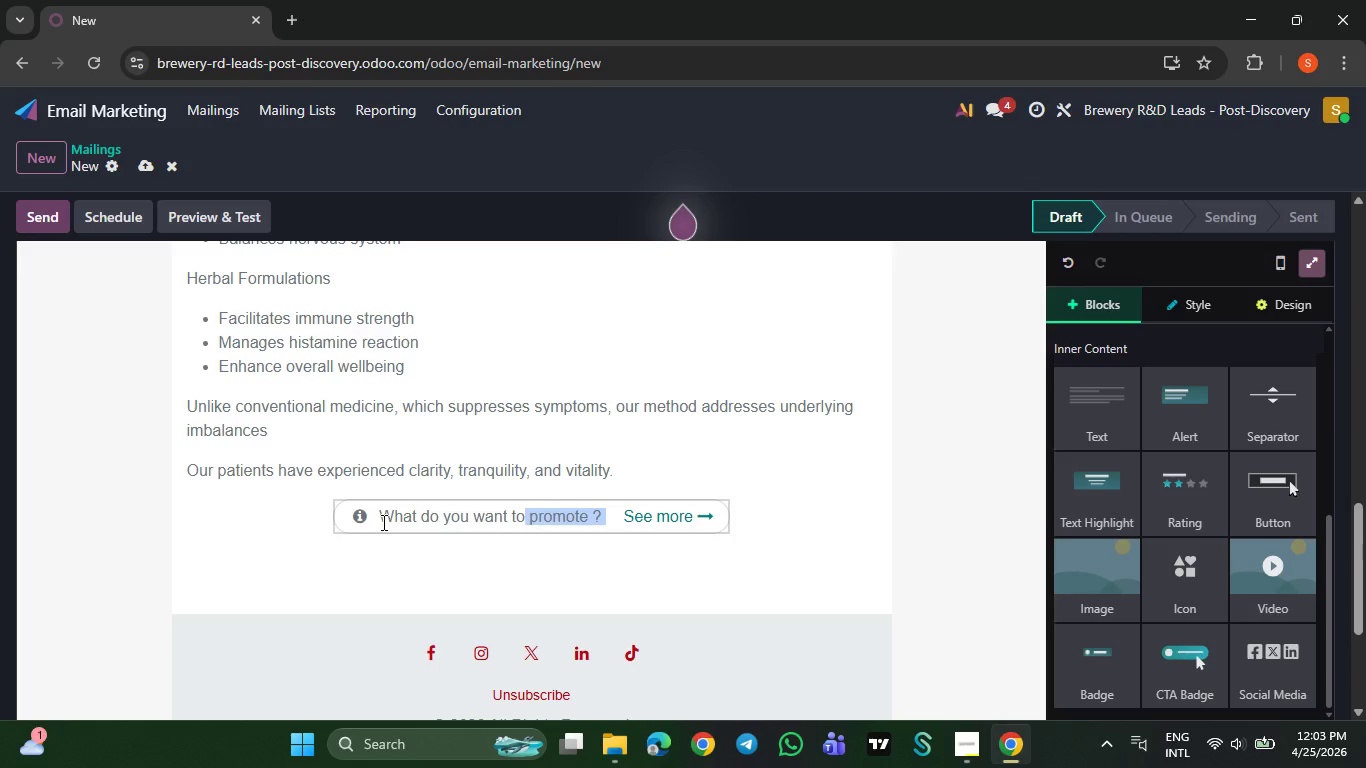 
key(ArrowRight)
 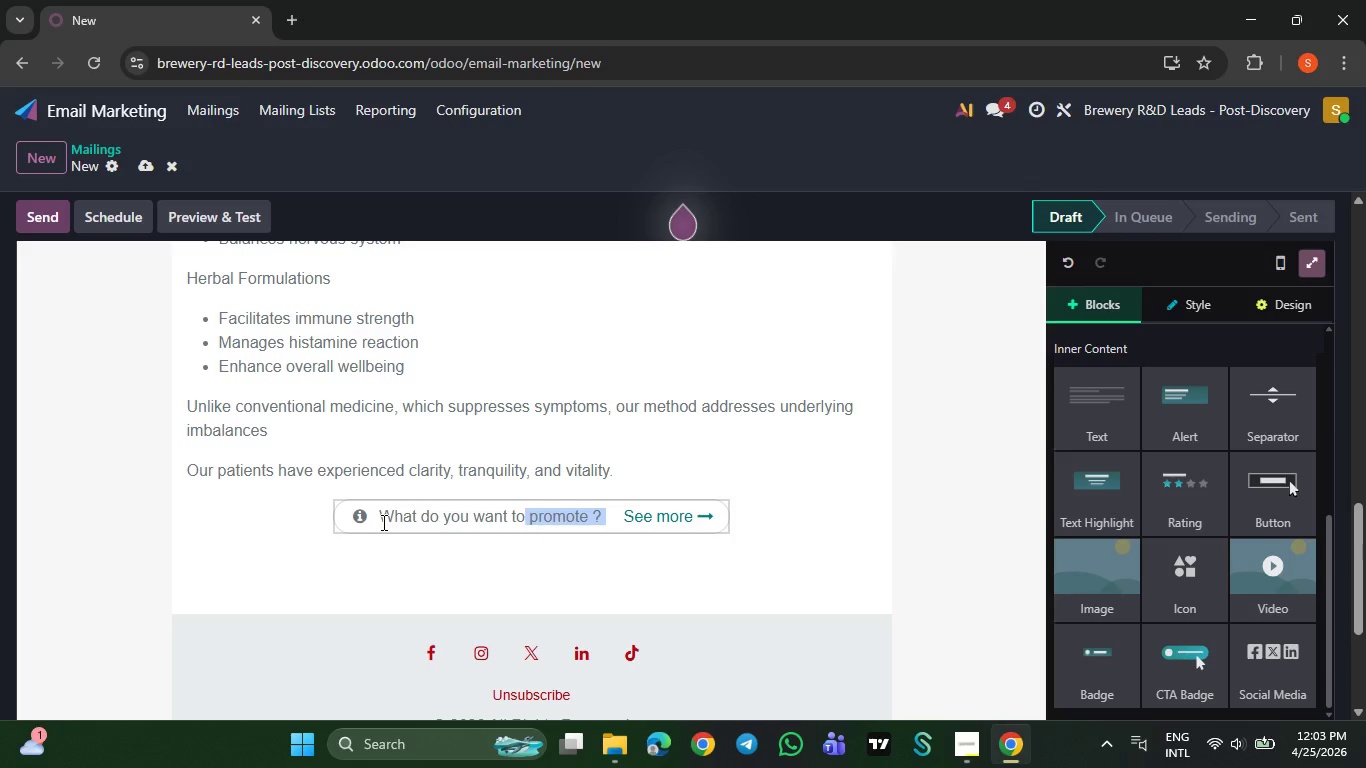 
key(ArrowRight)
 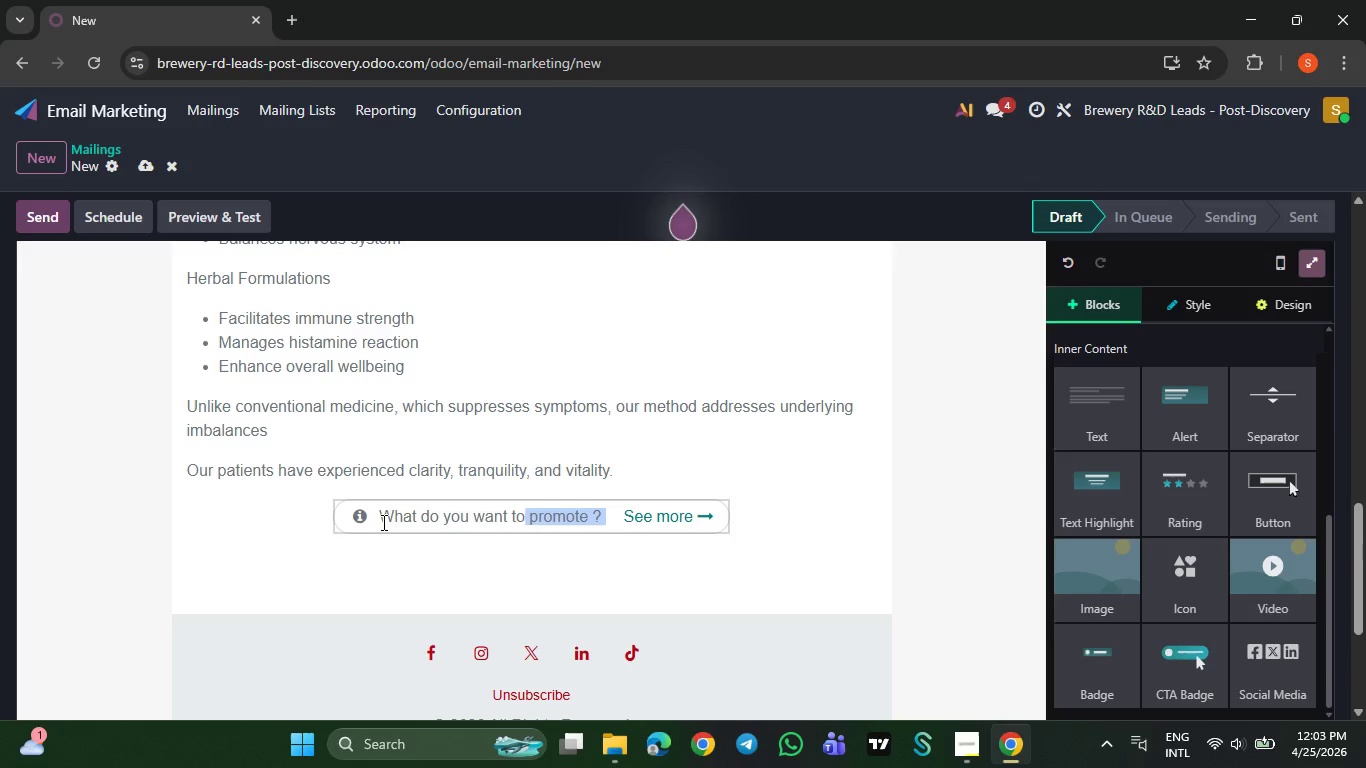 
key(ArrowRight)
 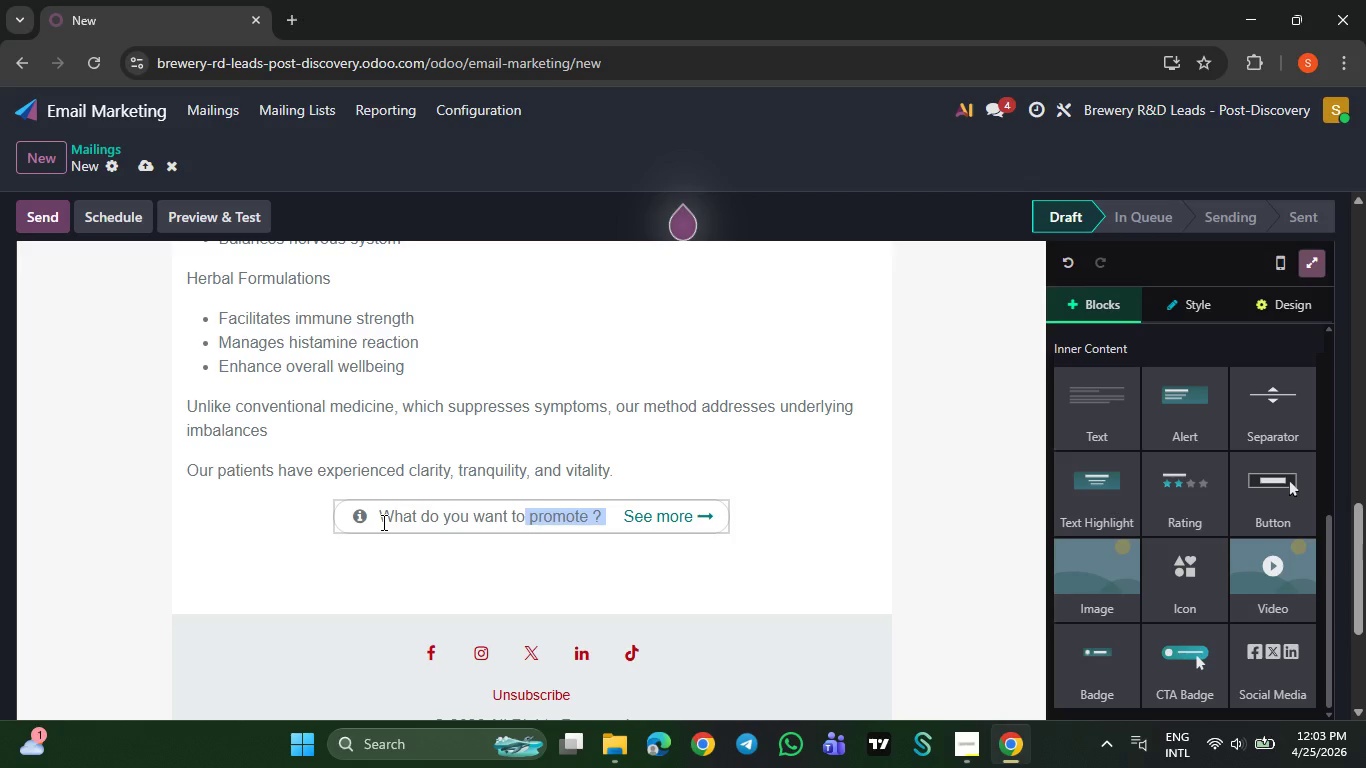 
key(ArrowRight)
 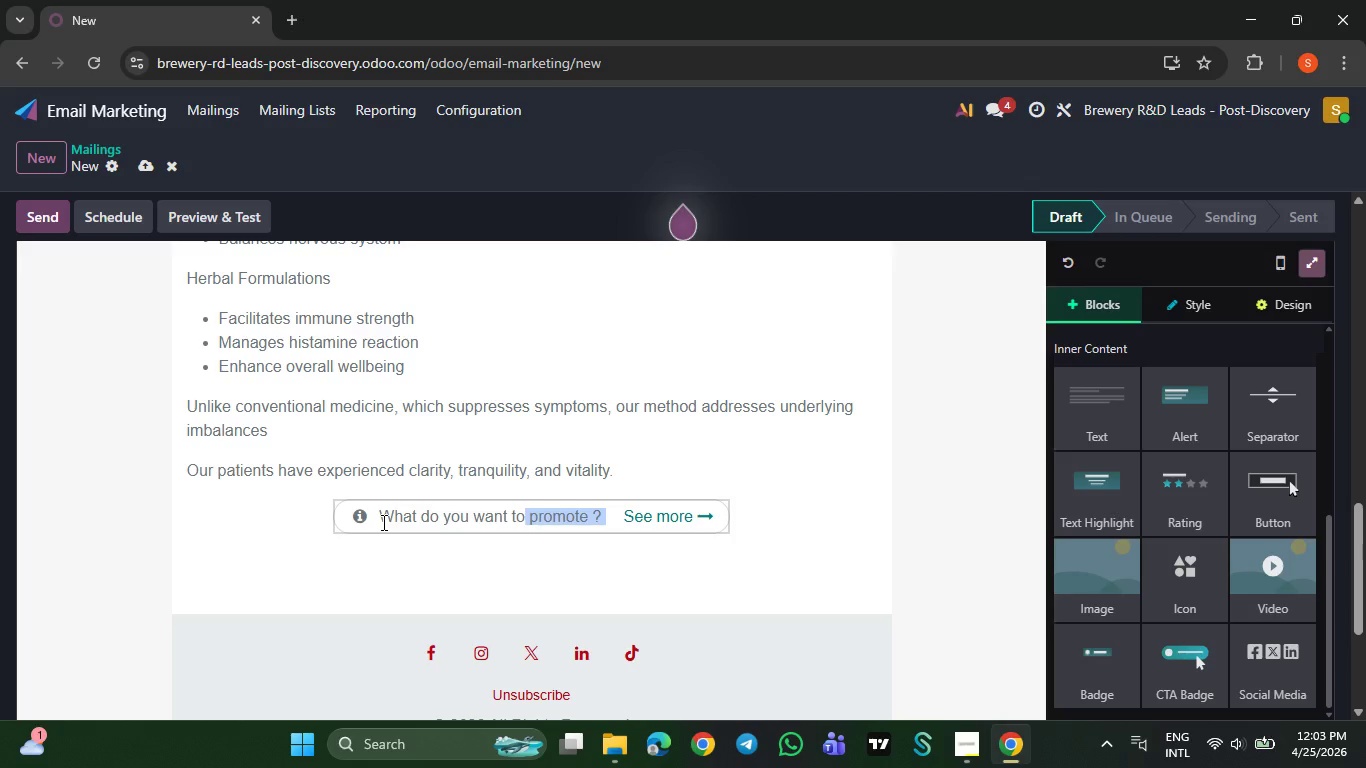 
key(Backspace)
 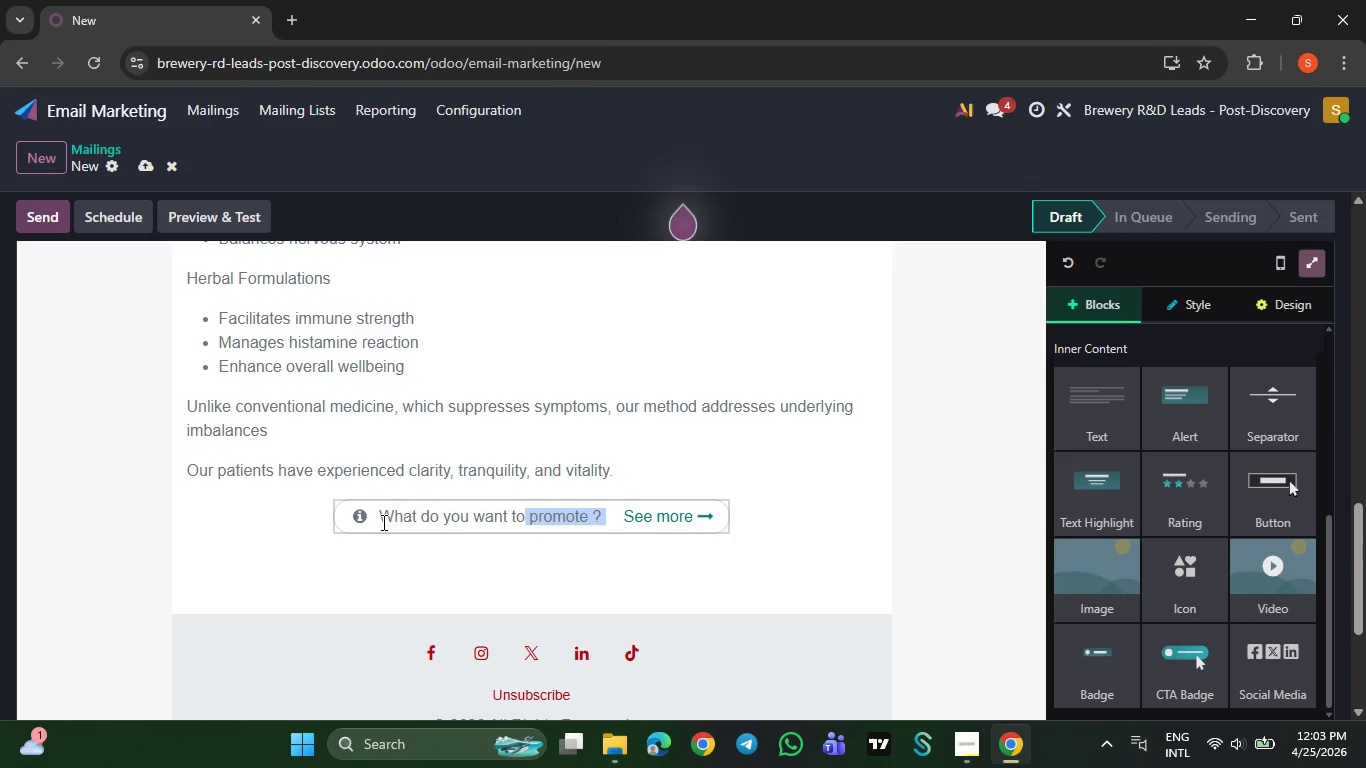 
key(Backspace)
 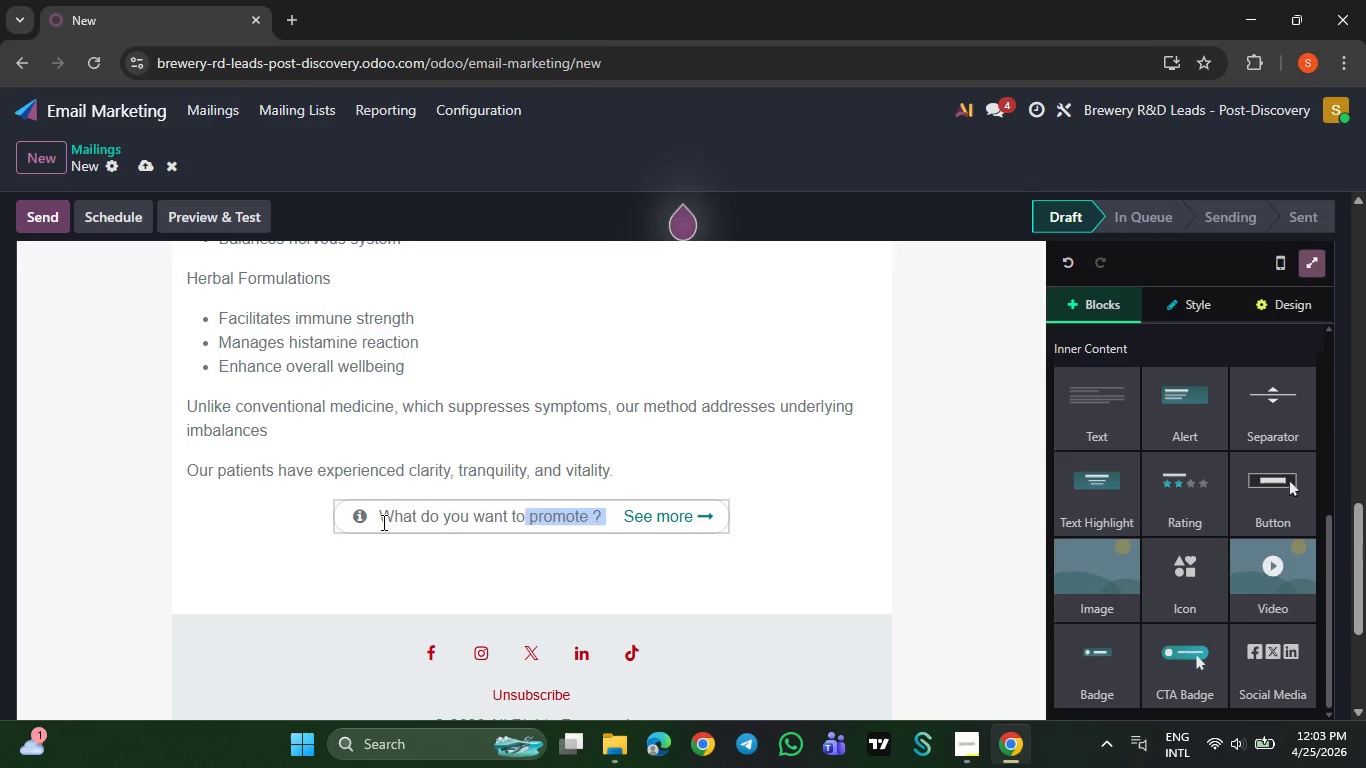 
key(Backspace)
 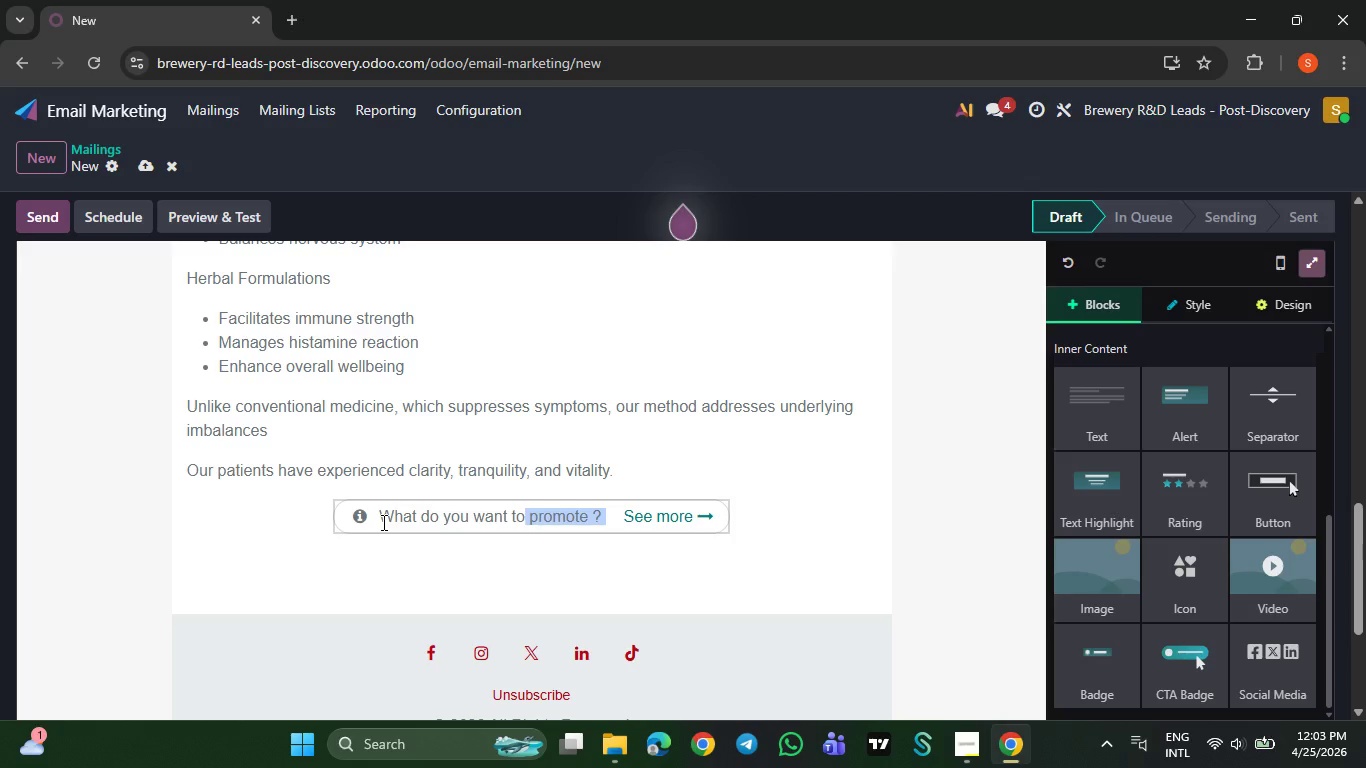 
key(Backspace)
 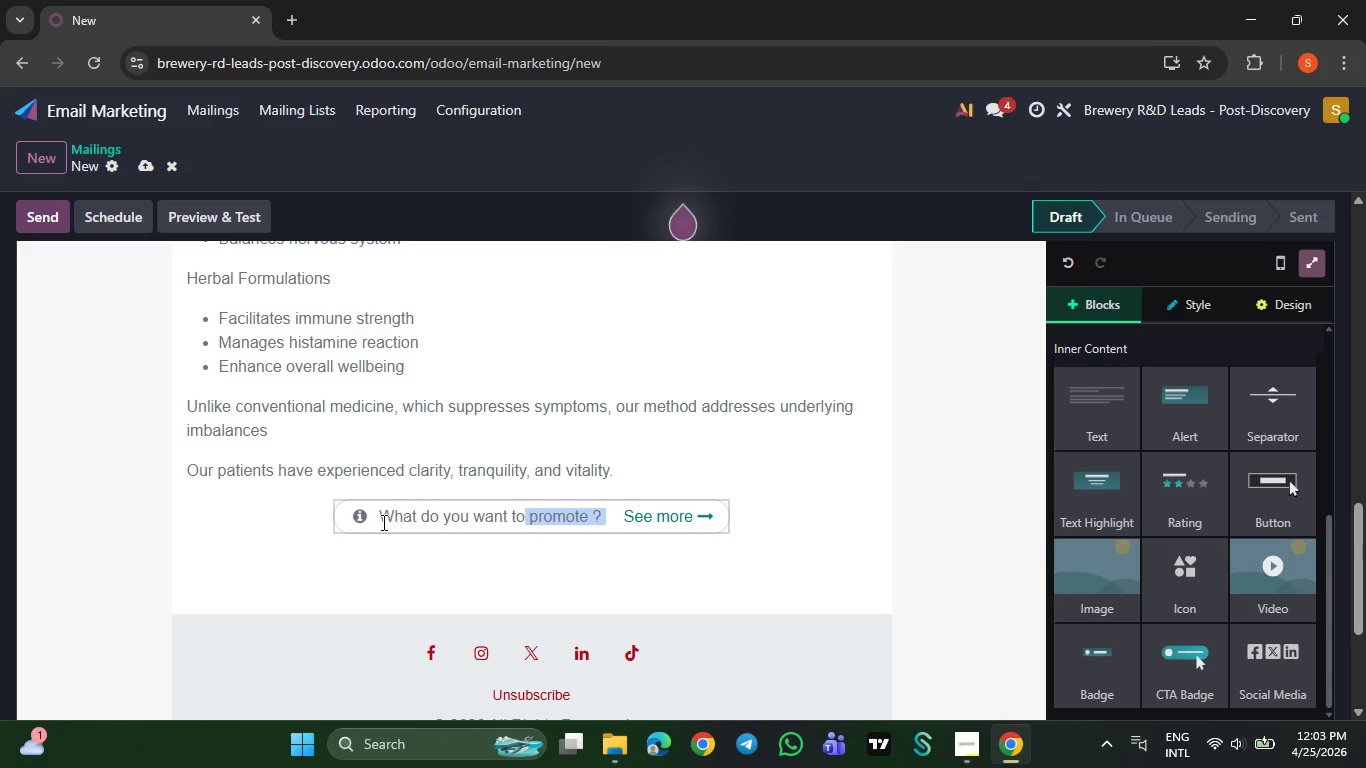 
key(Backspace)
 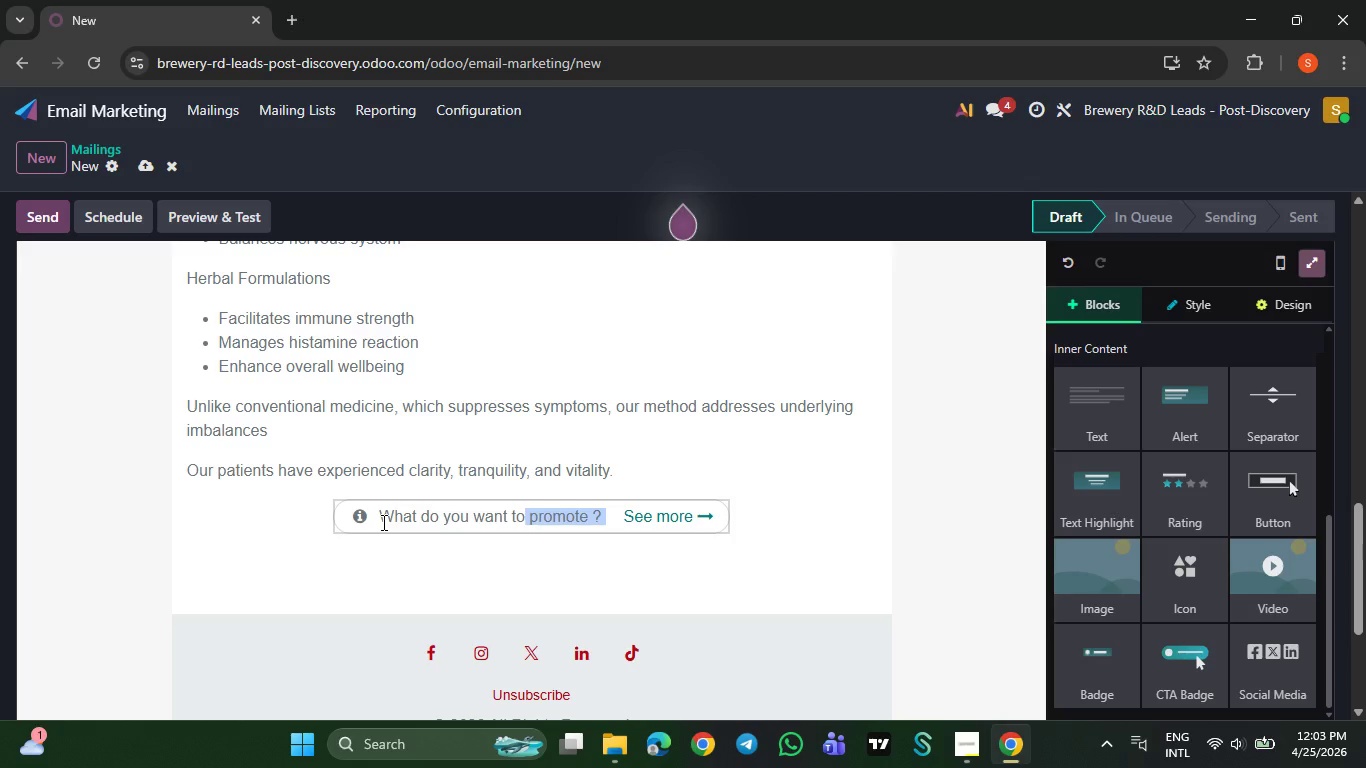 
key(ArrowRight)
 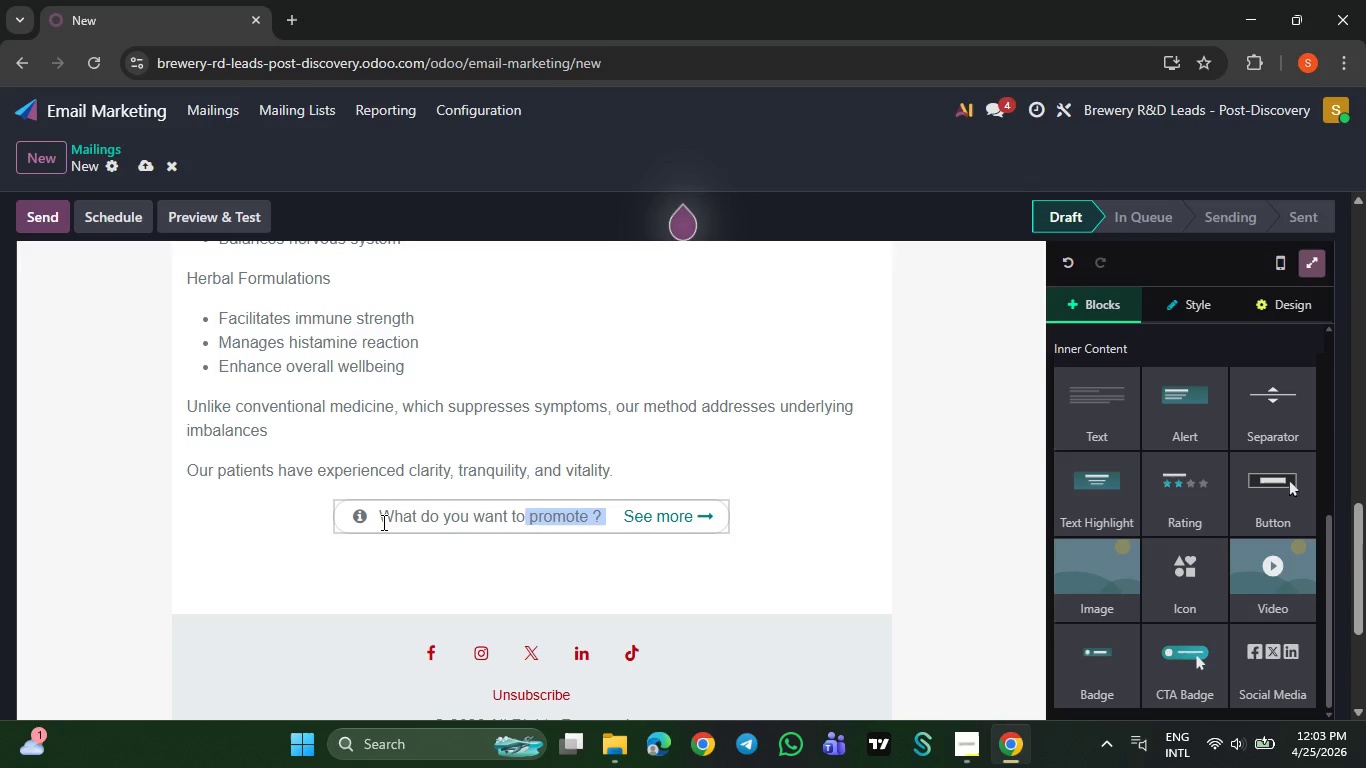 
key(ArrowRight)
 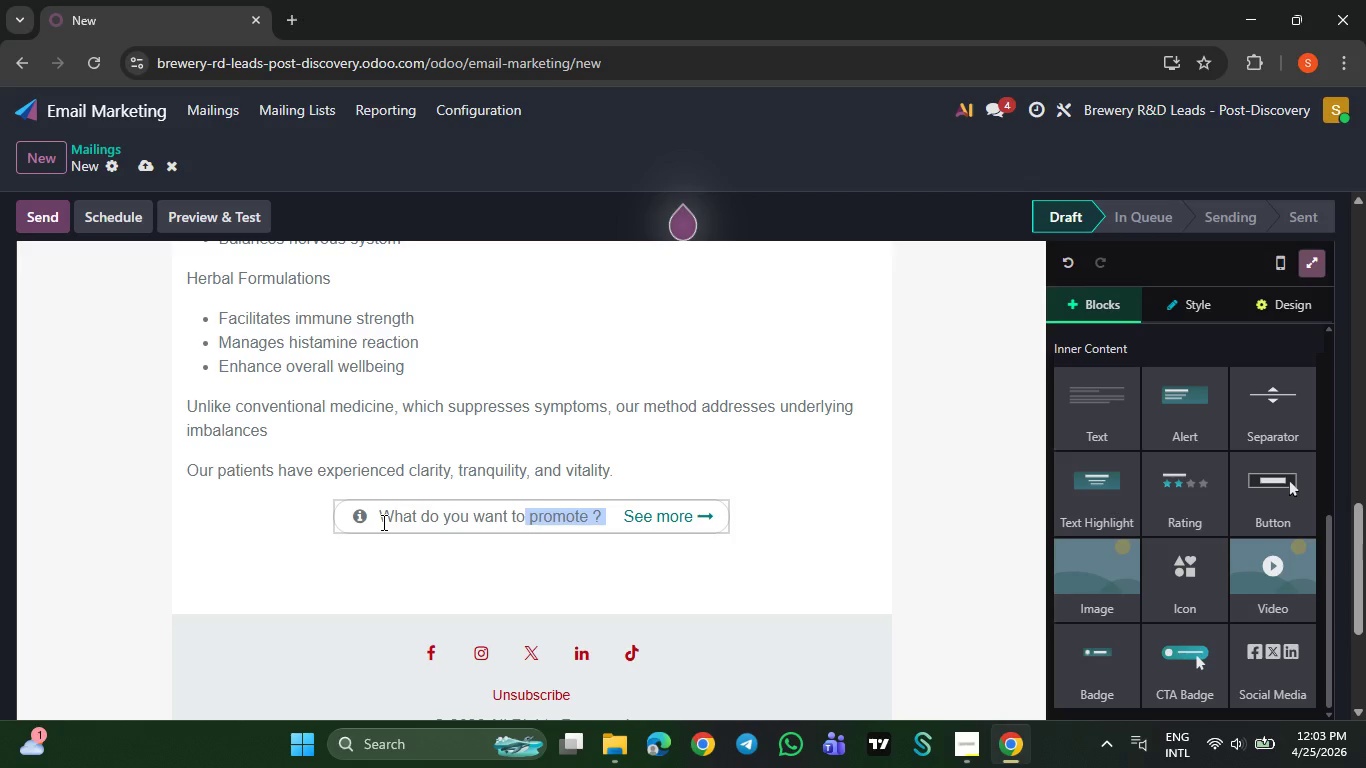 
key(ArrowRight)
 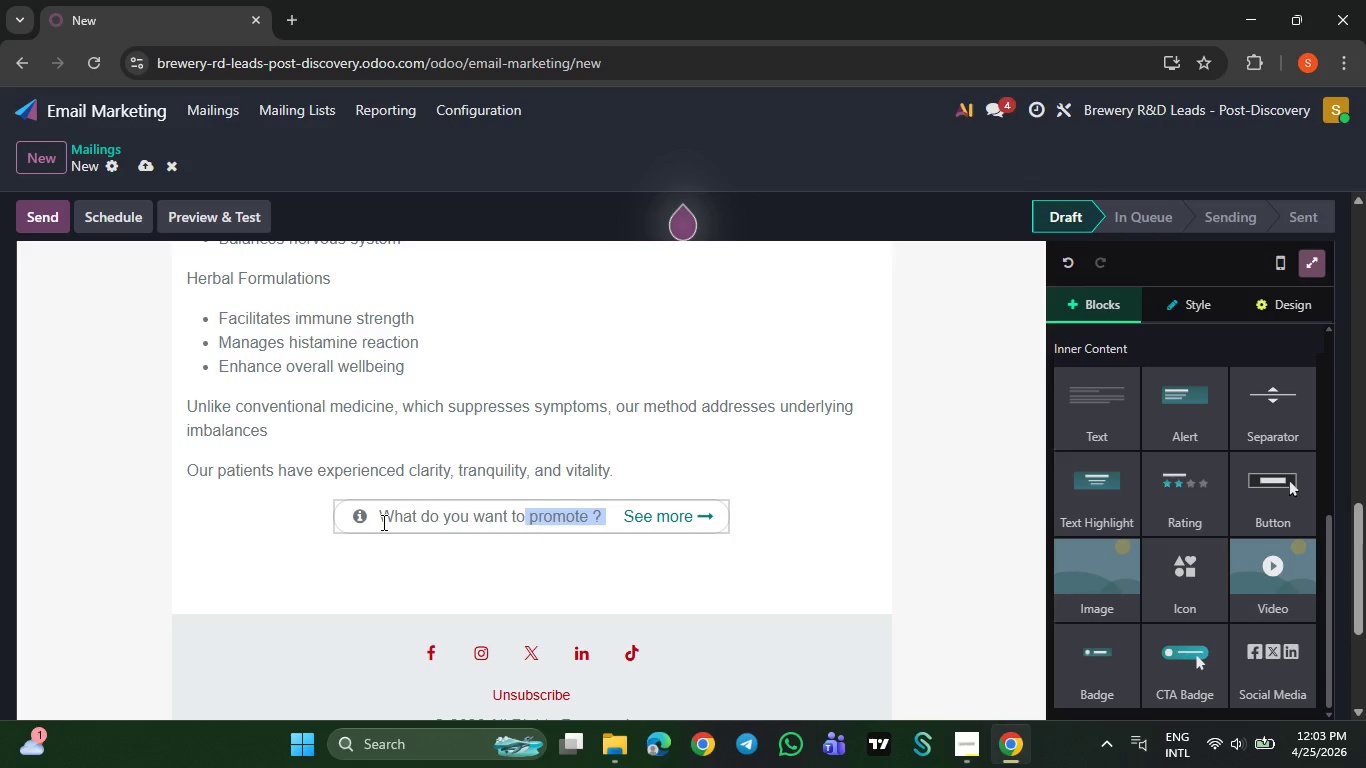 
key(ArrowRight)
 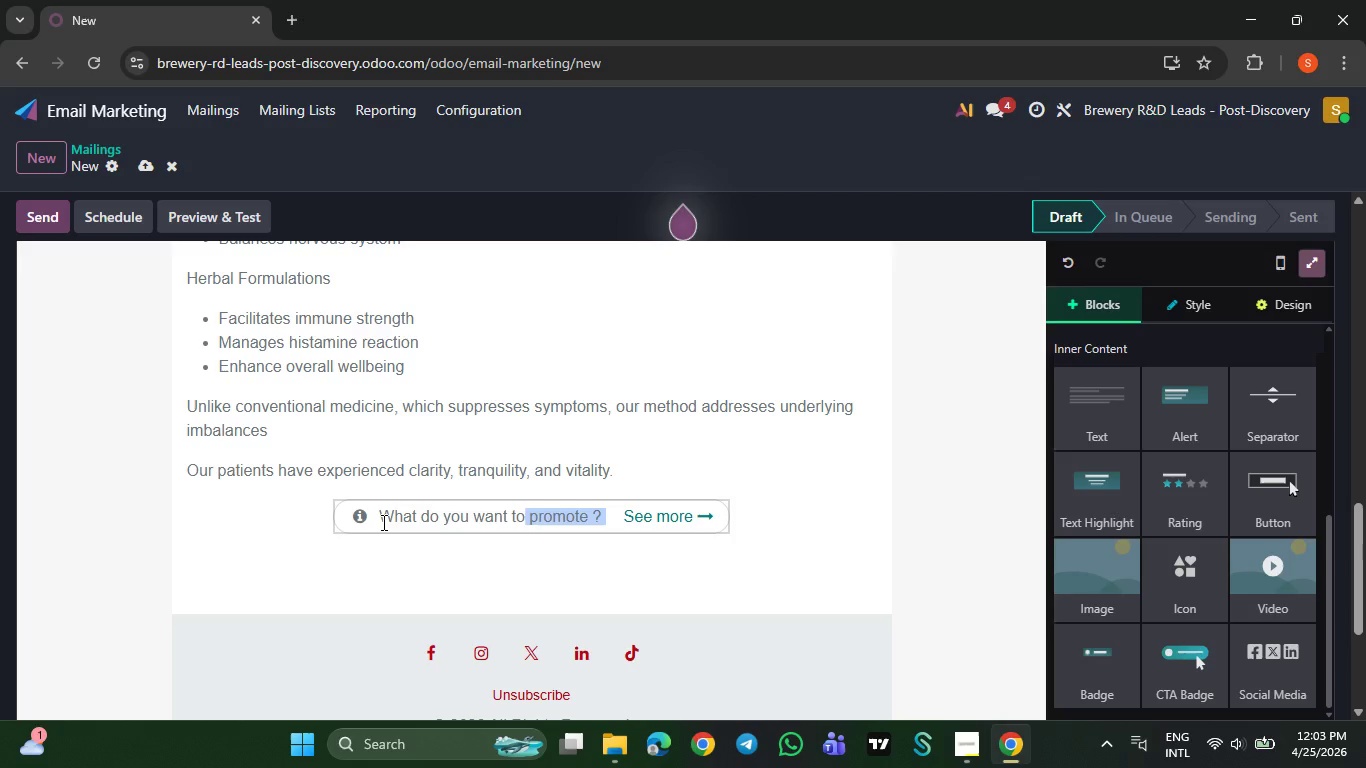 
key(ArrowRight)
 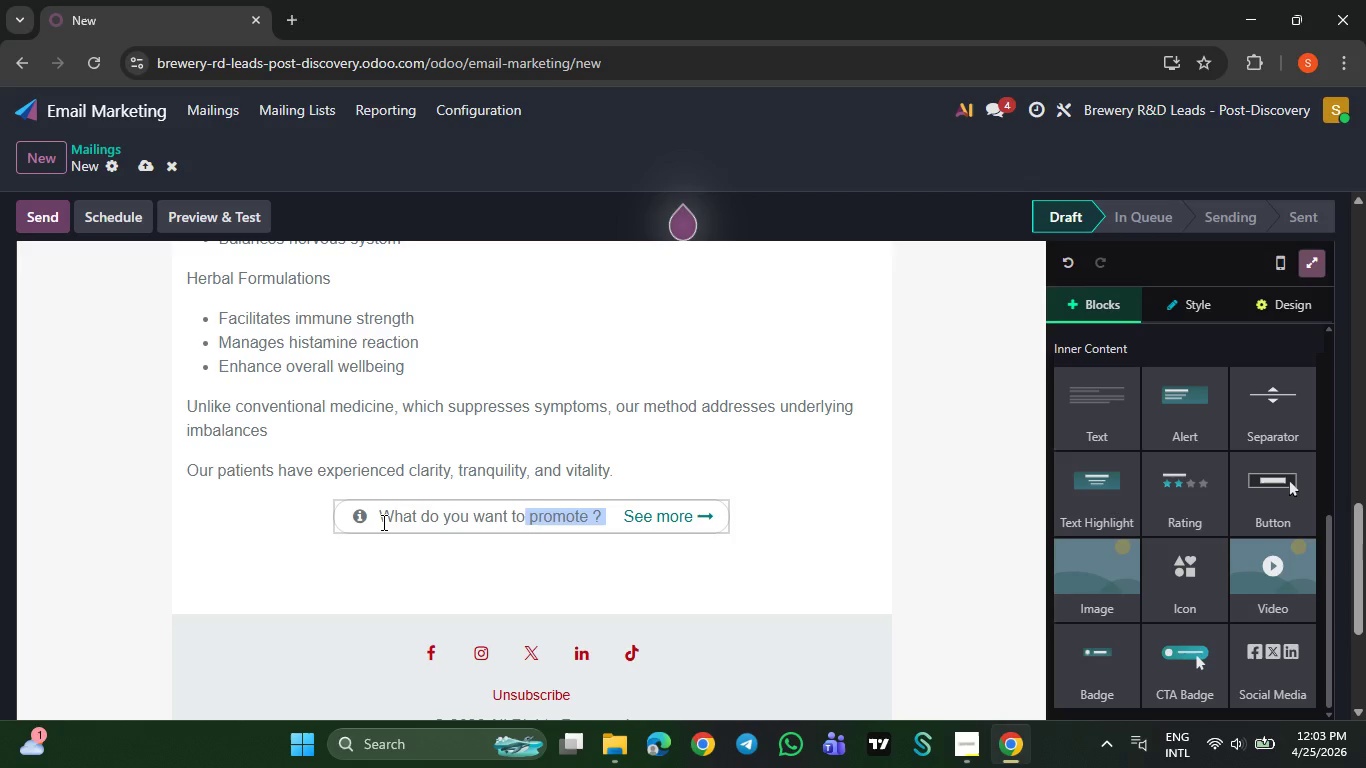 
key(ArrowRight)
 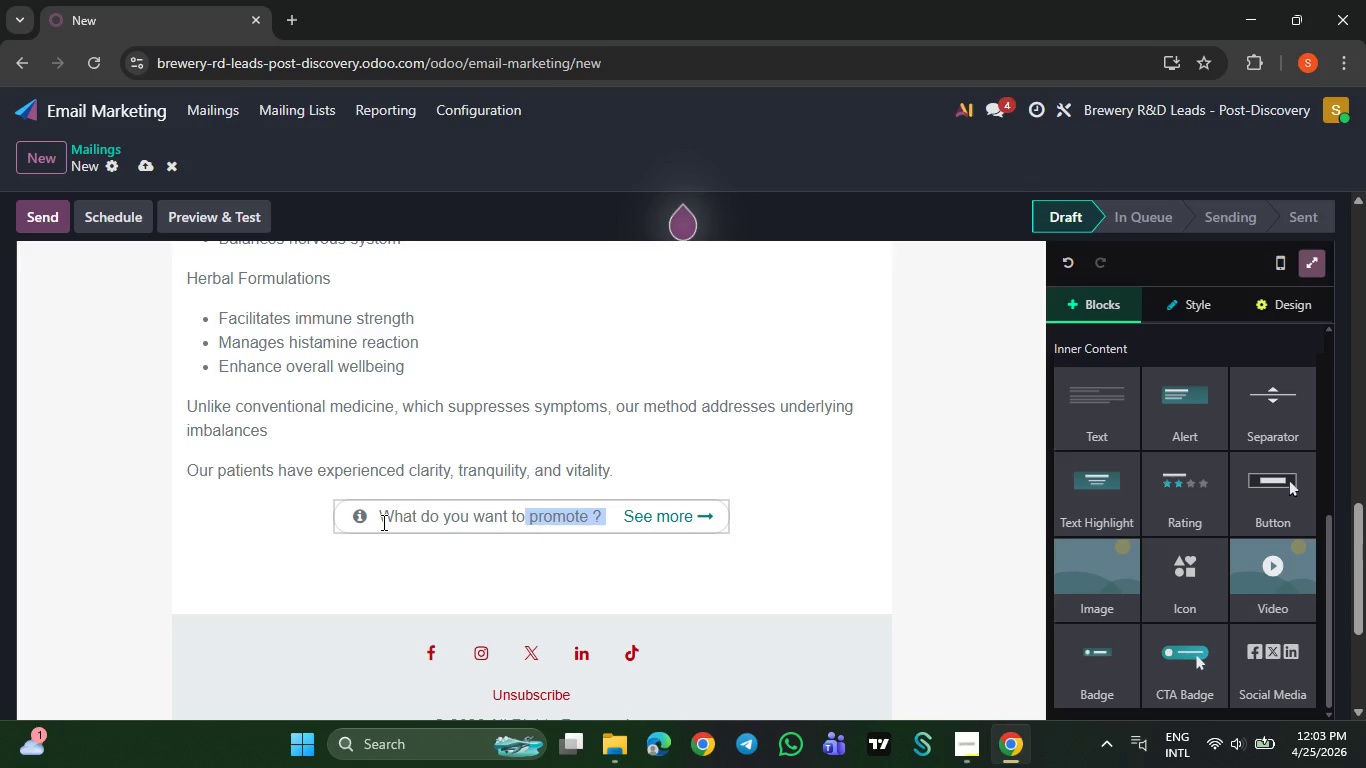 
key(ArrowRight)
 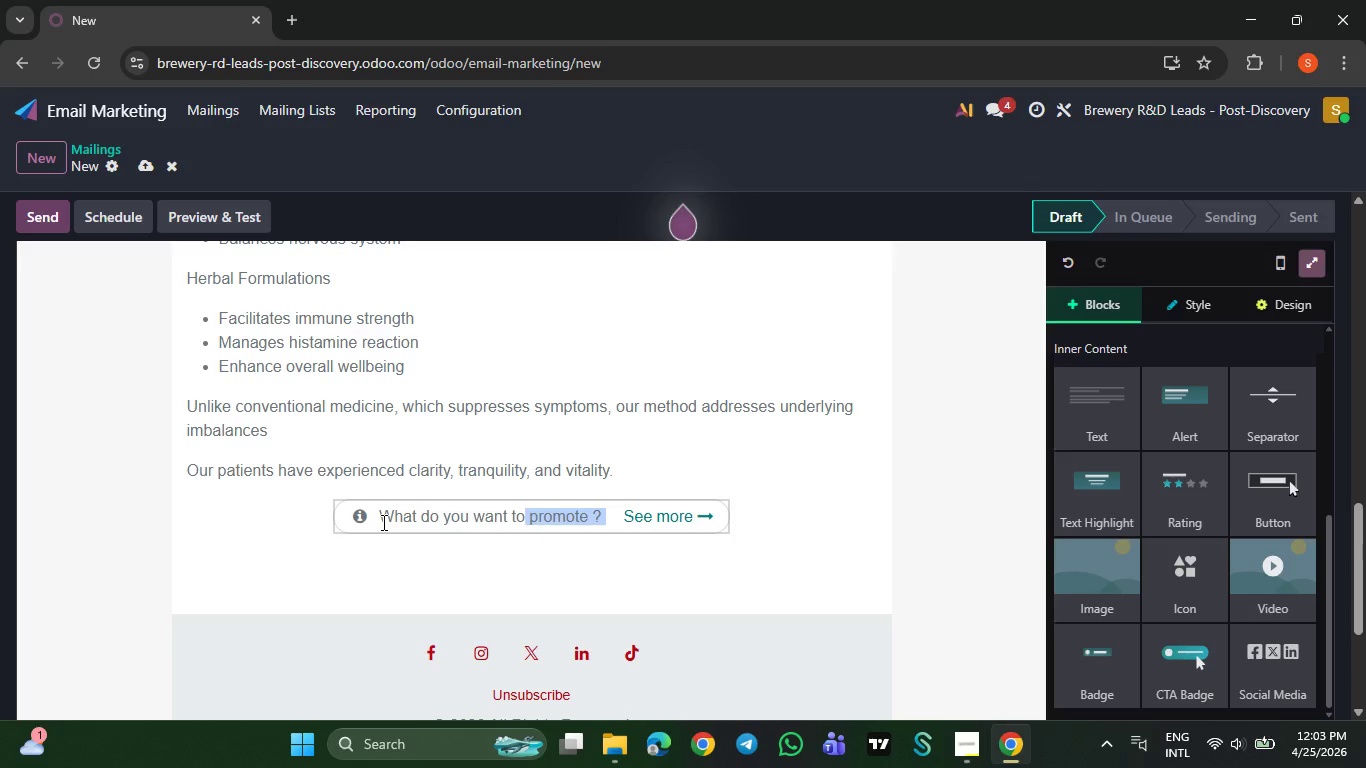 
key(ArrowRight)
 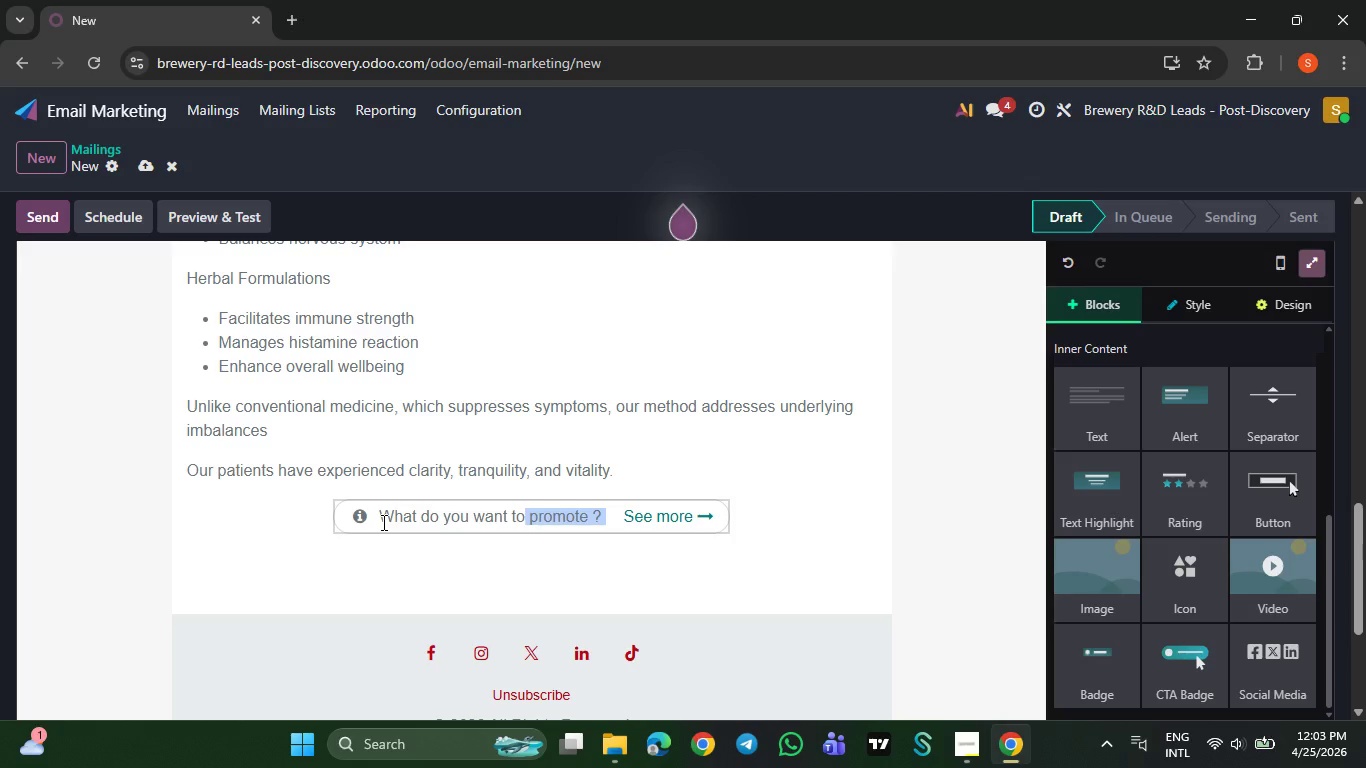 
key(ArrowRight)
 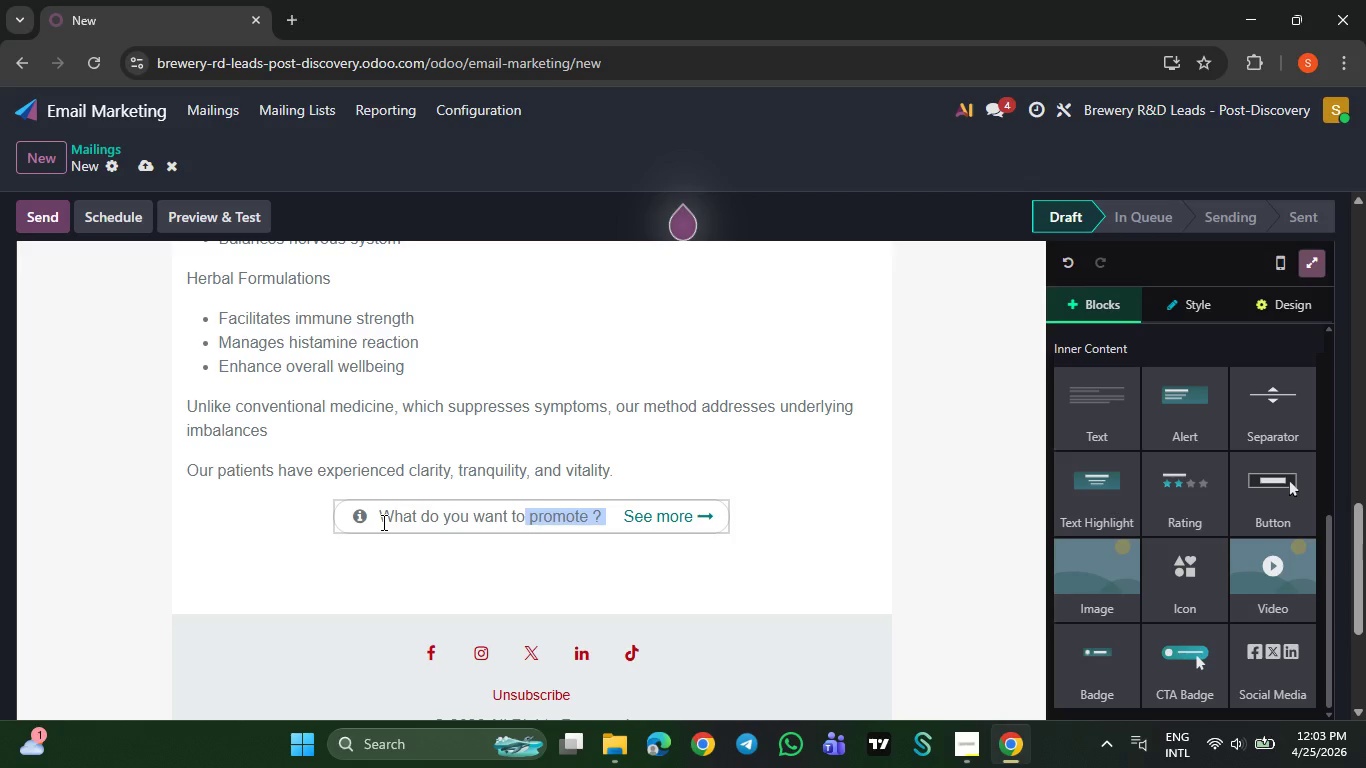 
key(ArrowRight)
 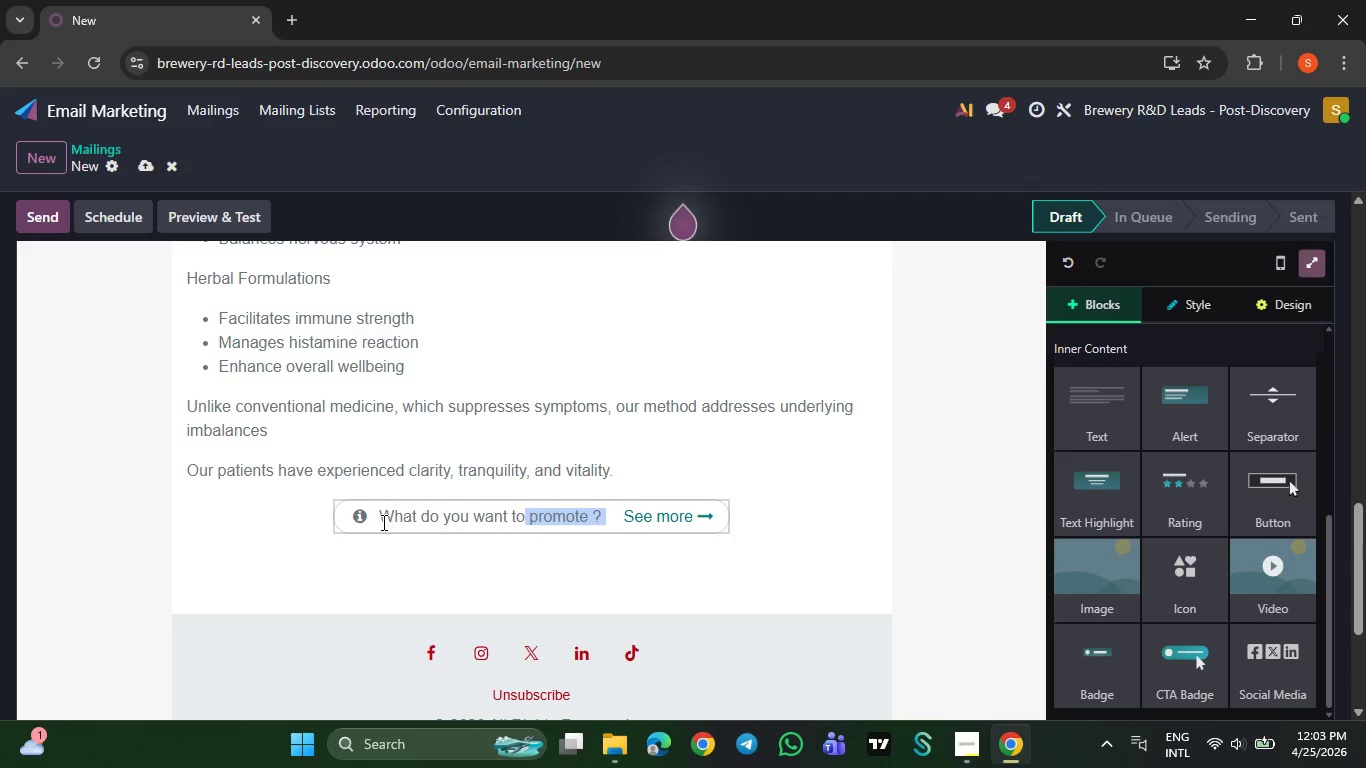 
key(ArrowLeft)
 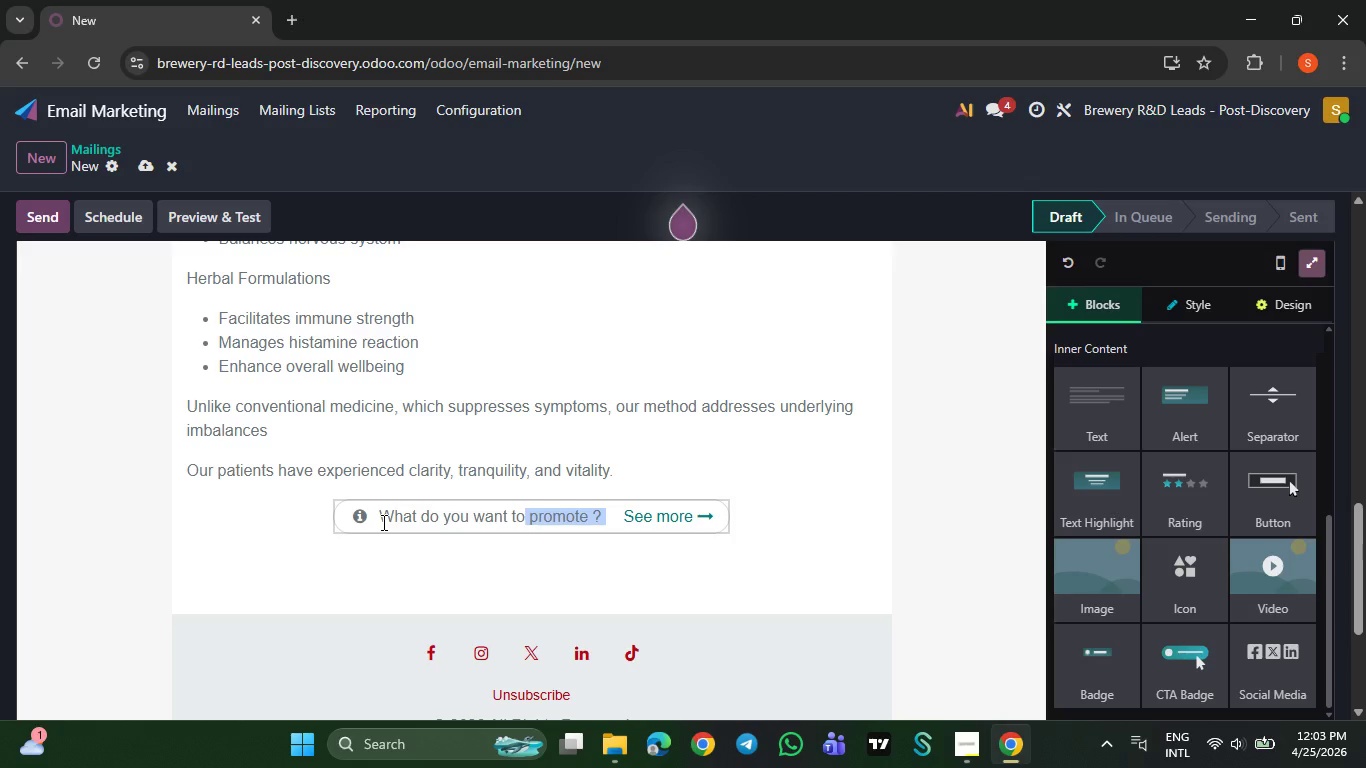 
key(Backspace)
 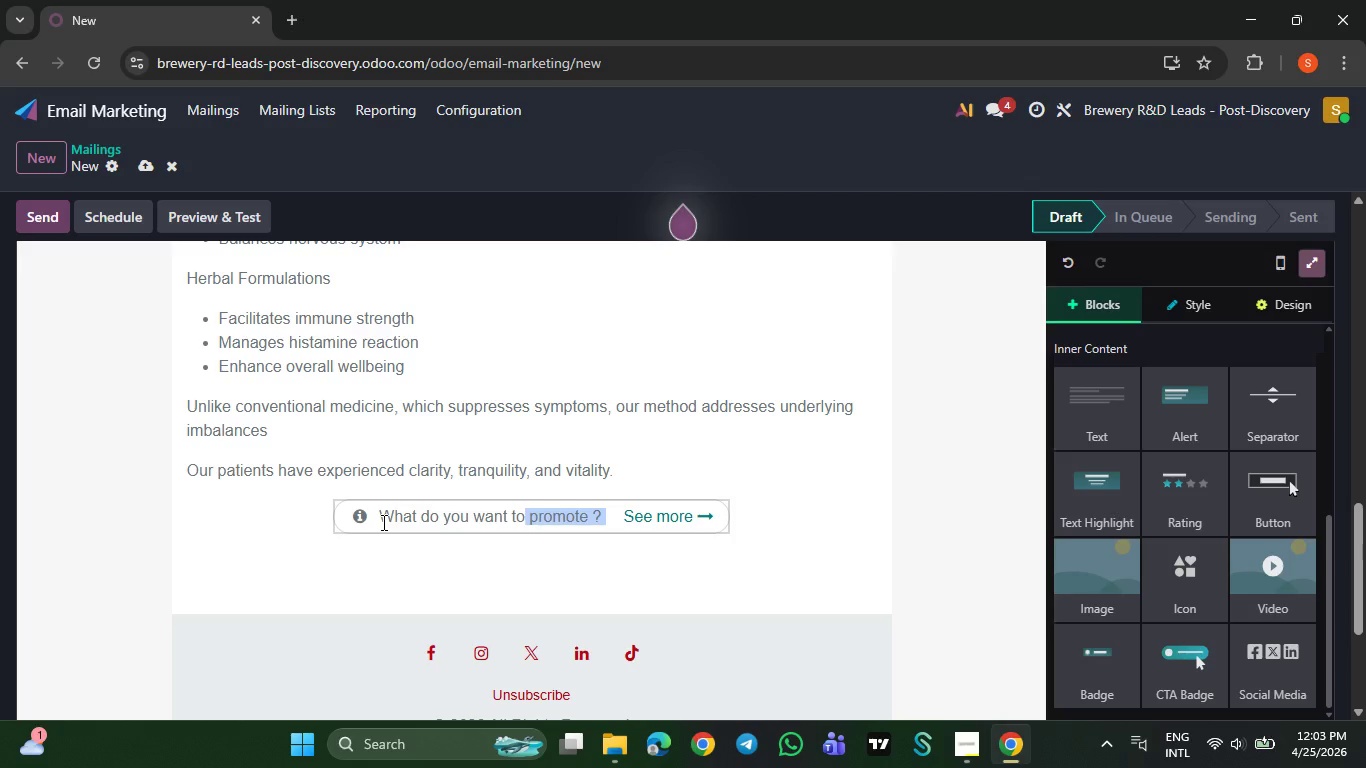 
key(Backspace)
 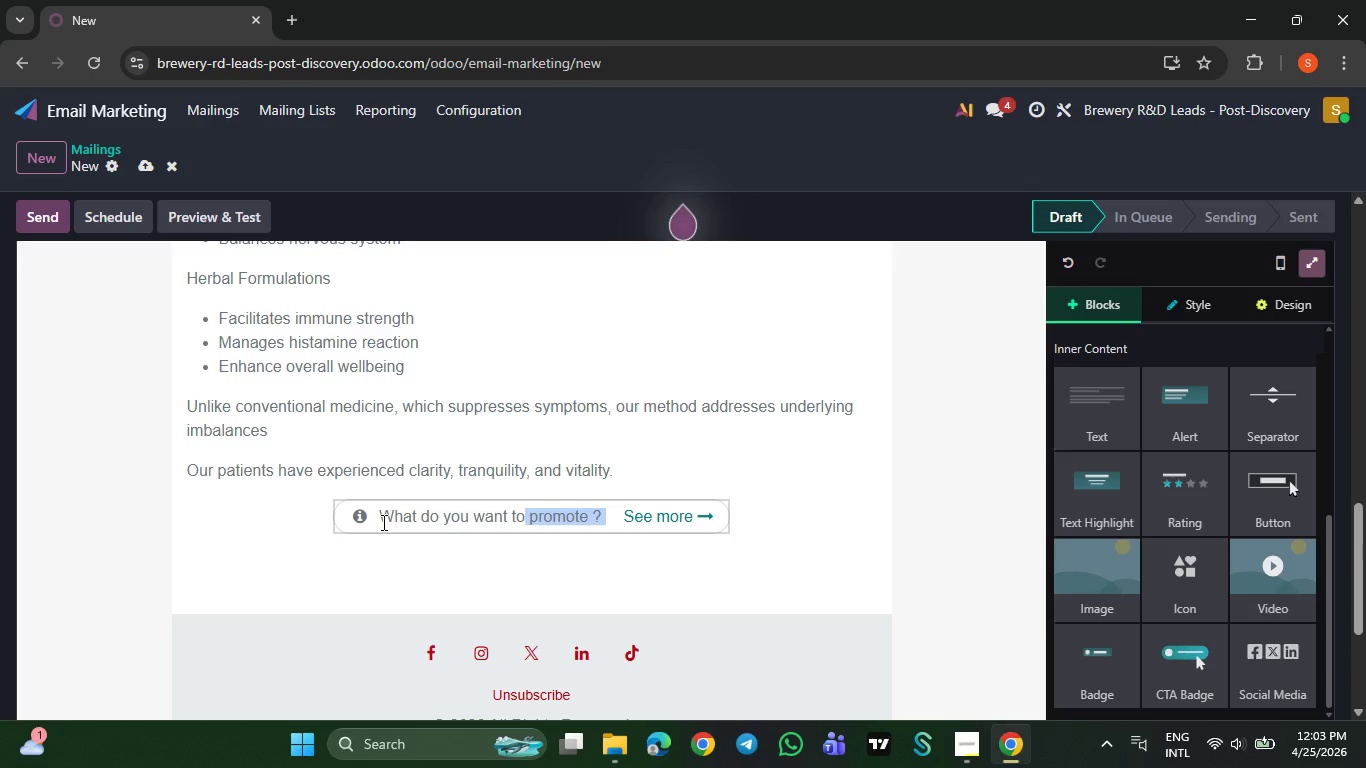 
key(Backspace)
 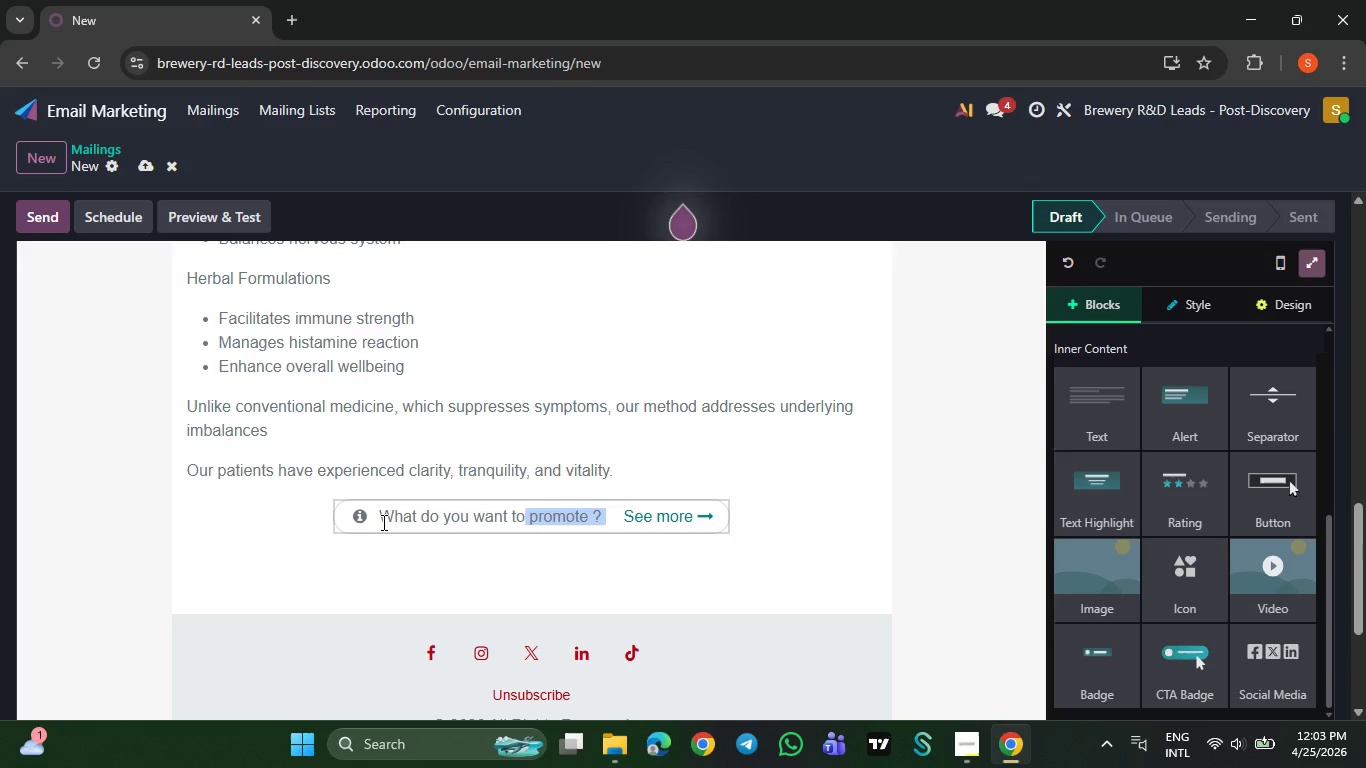 
key(Backspace)
 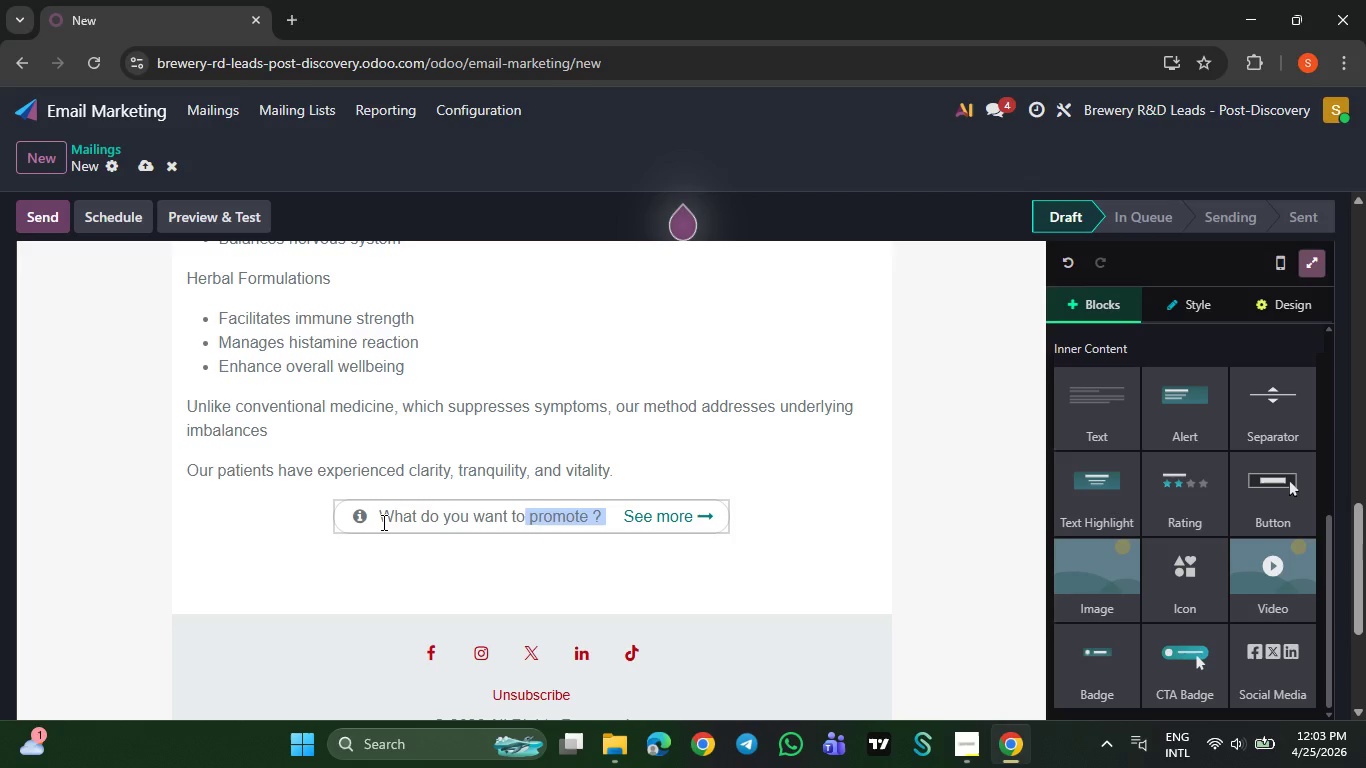 
key(Backspace)
 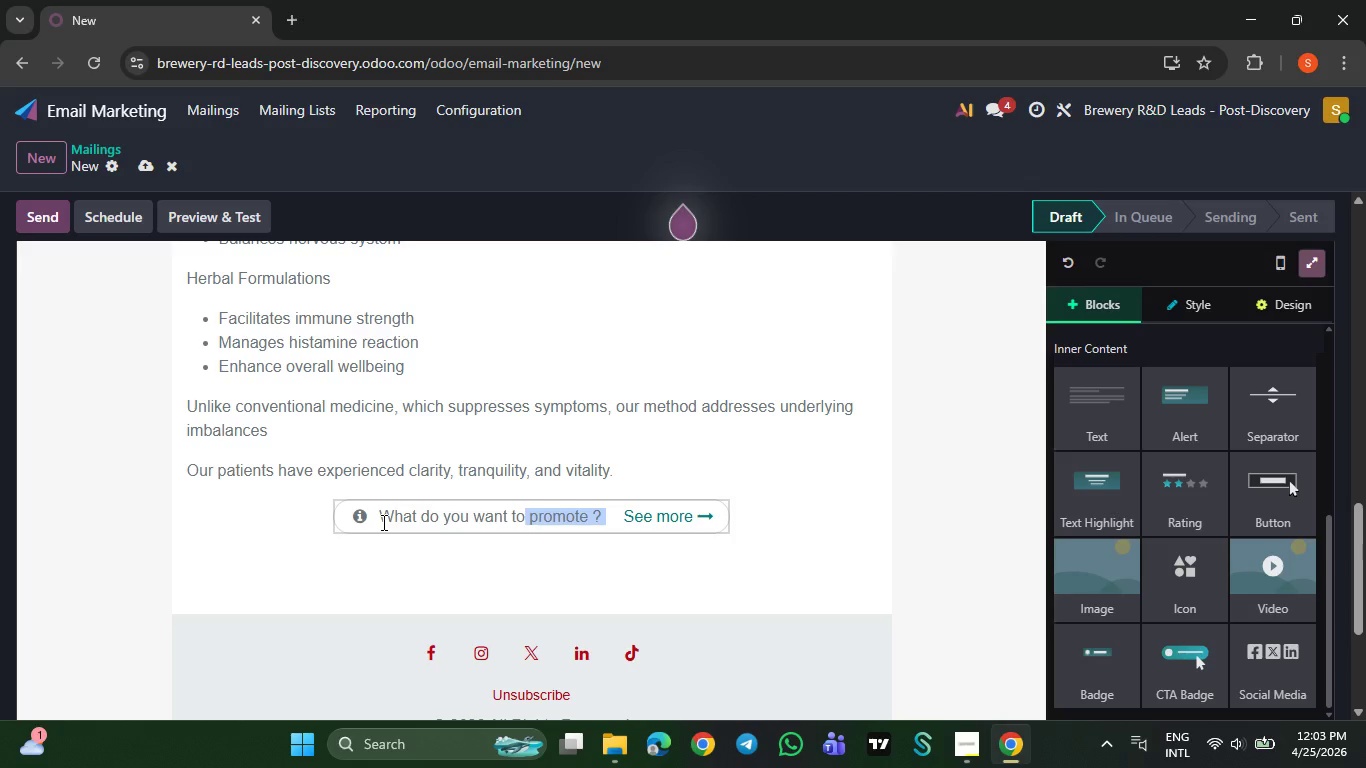 
key(Backspace)
 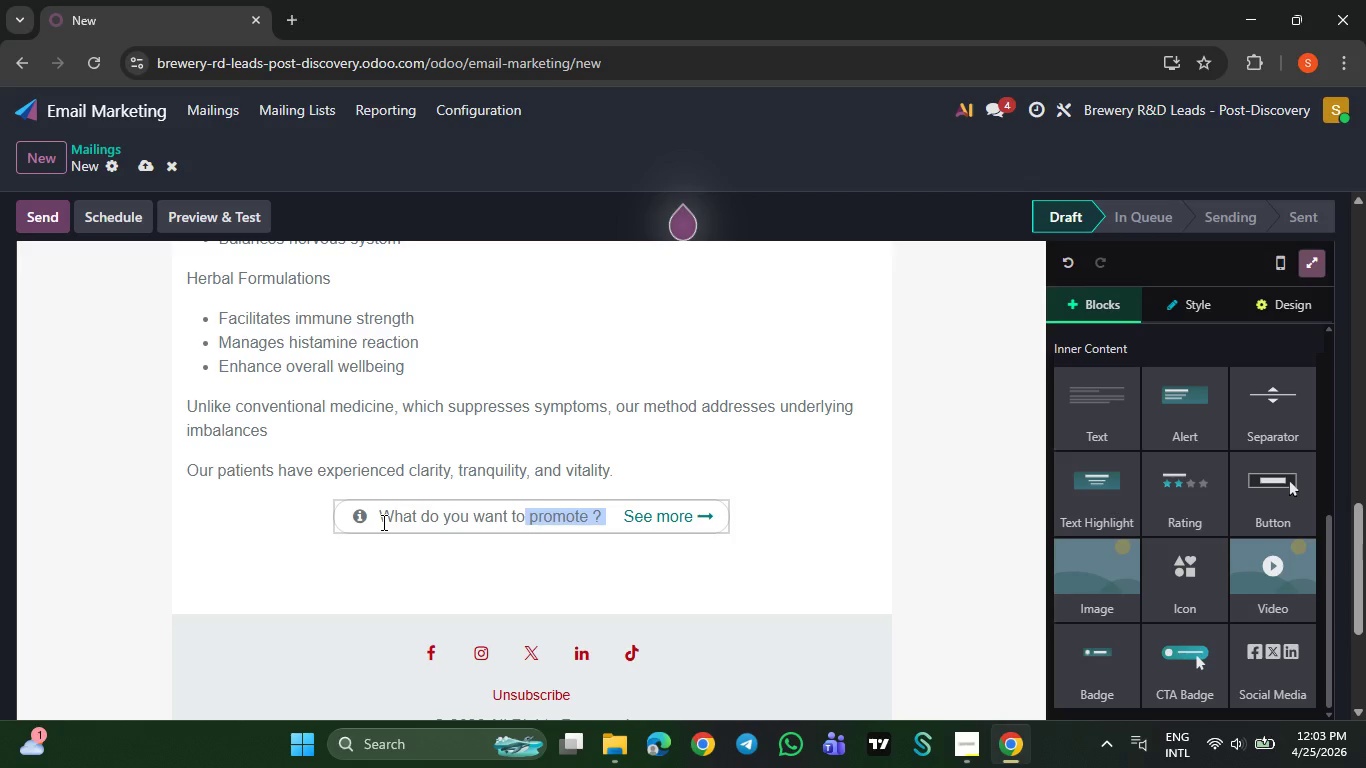 
key(Backspace)
 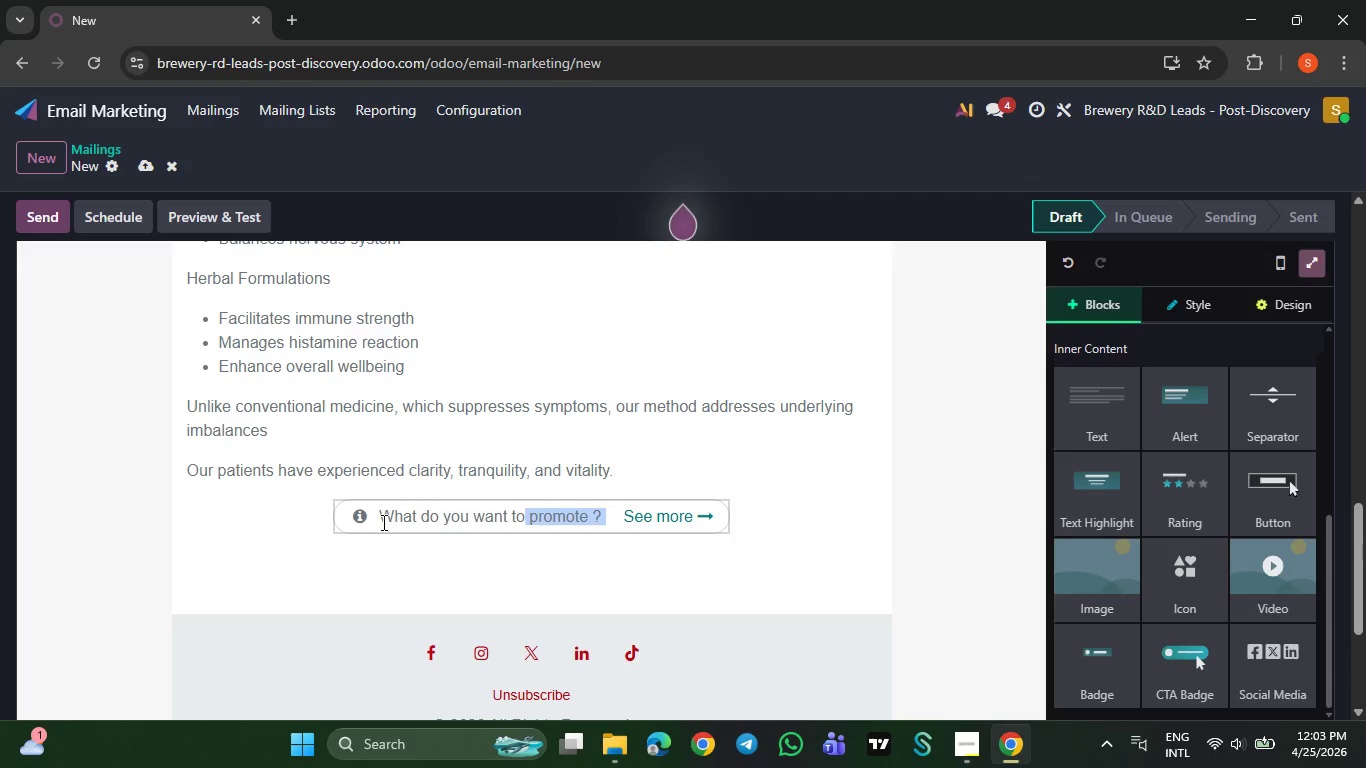 
key(Backspace)
 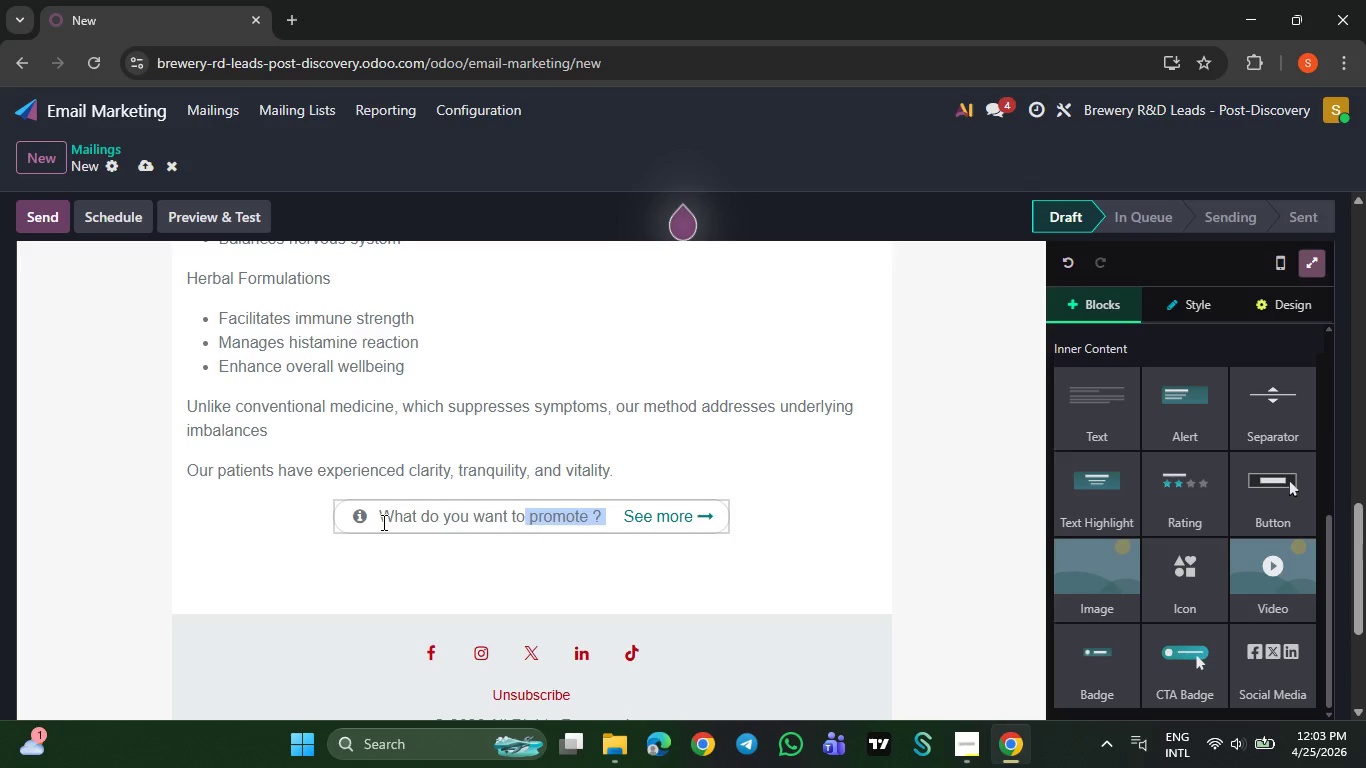 
key(Backspace)
 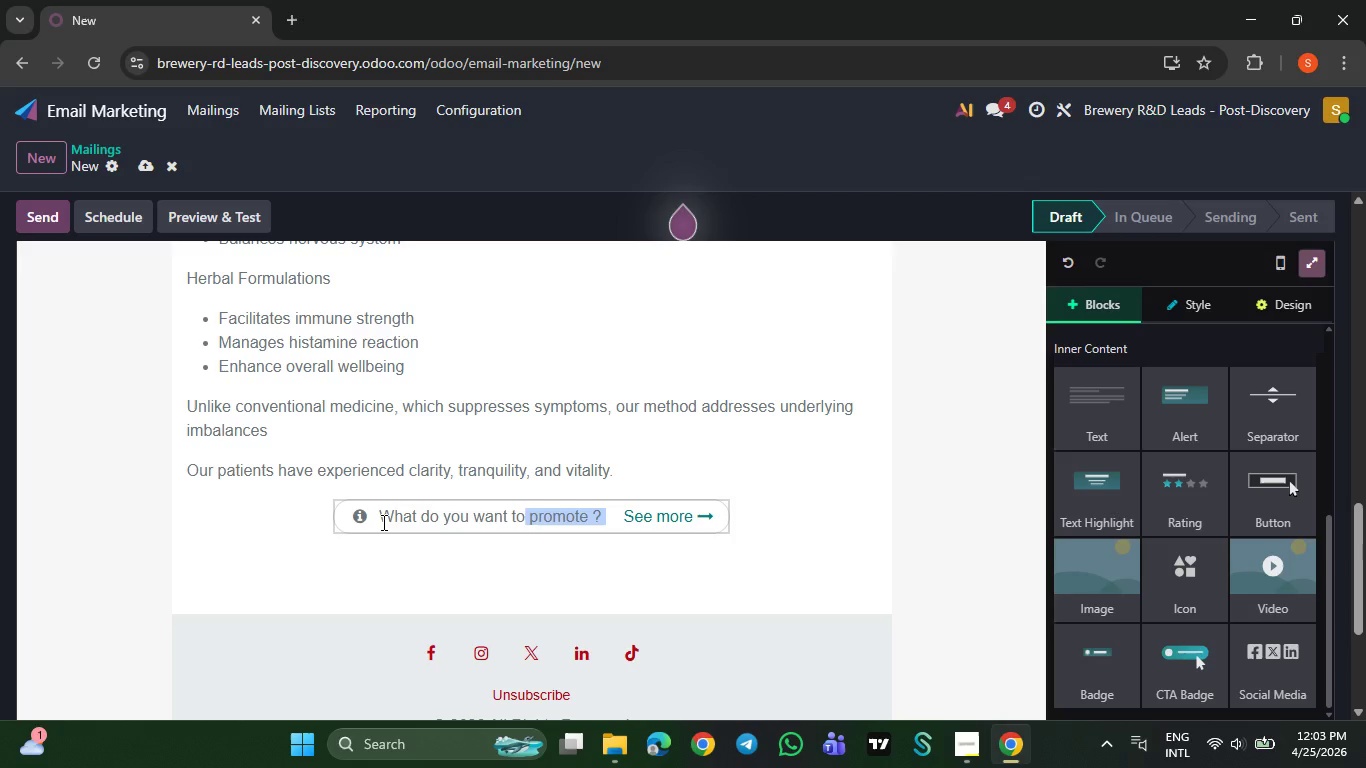 
type(View Natural Sol)
 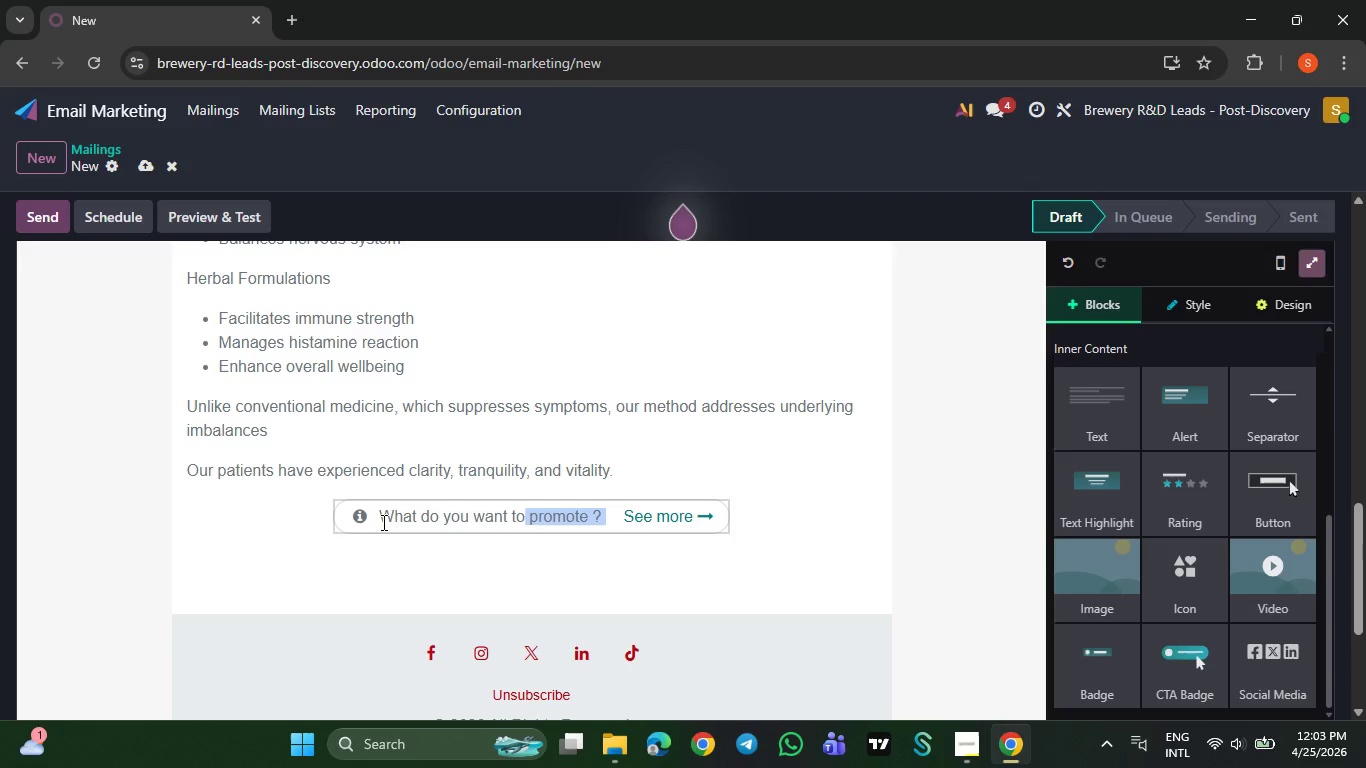 
type(utions)
 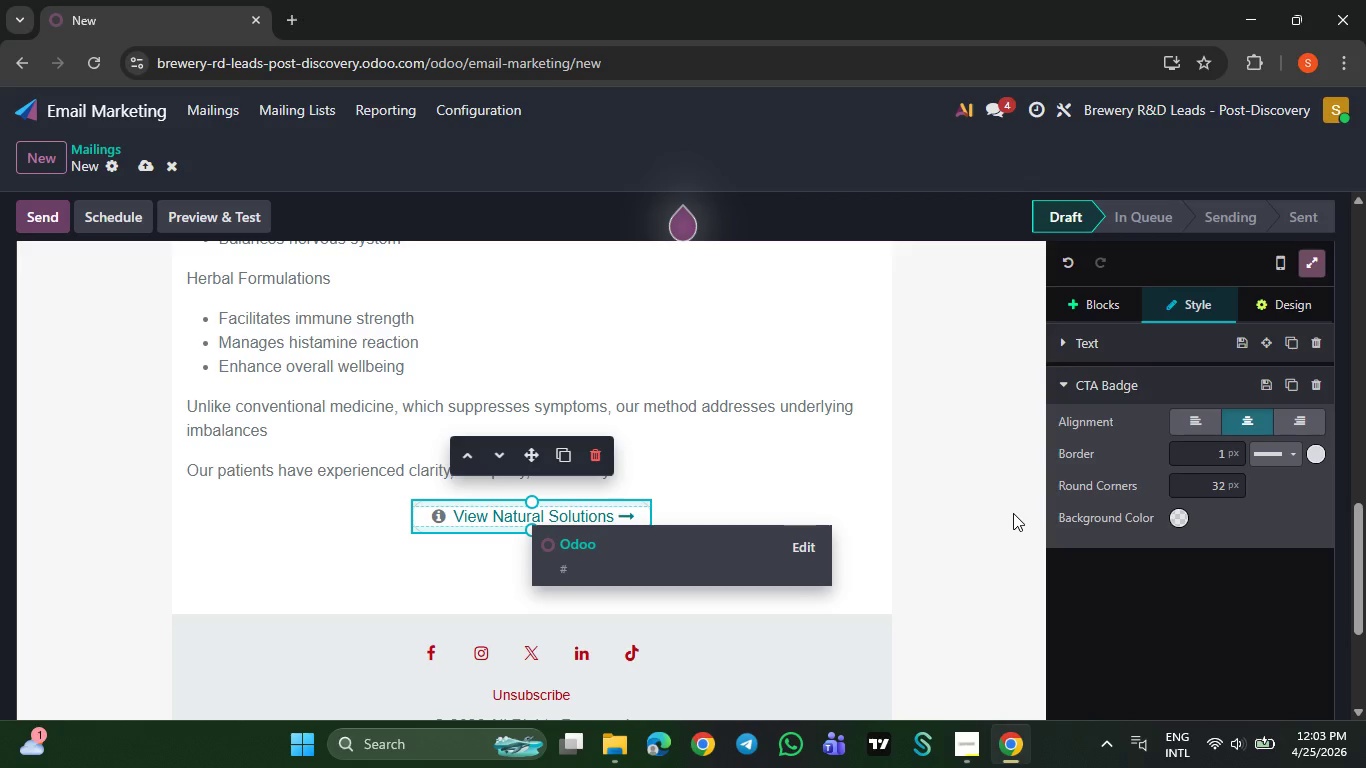 
wait(17.31)
 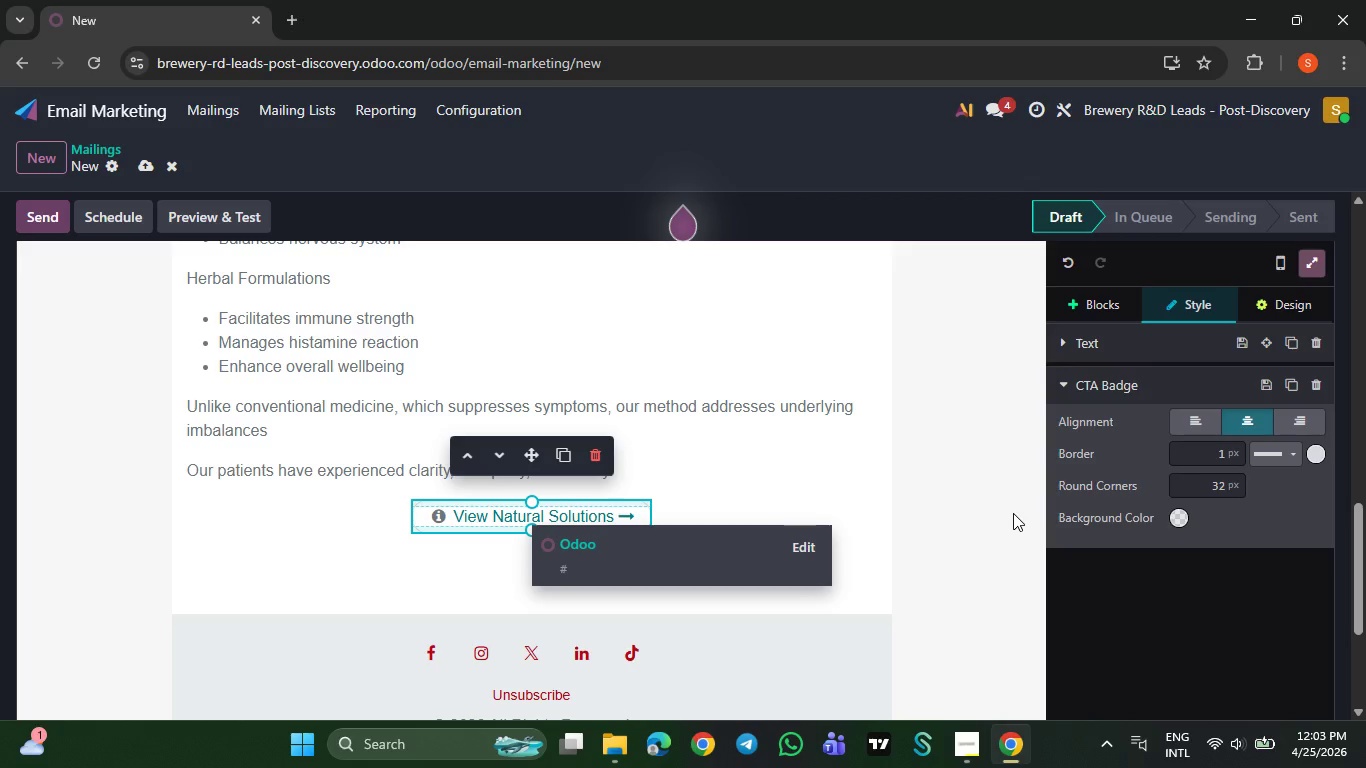 
left_click([1099, 296])
 